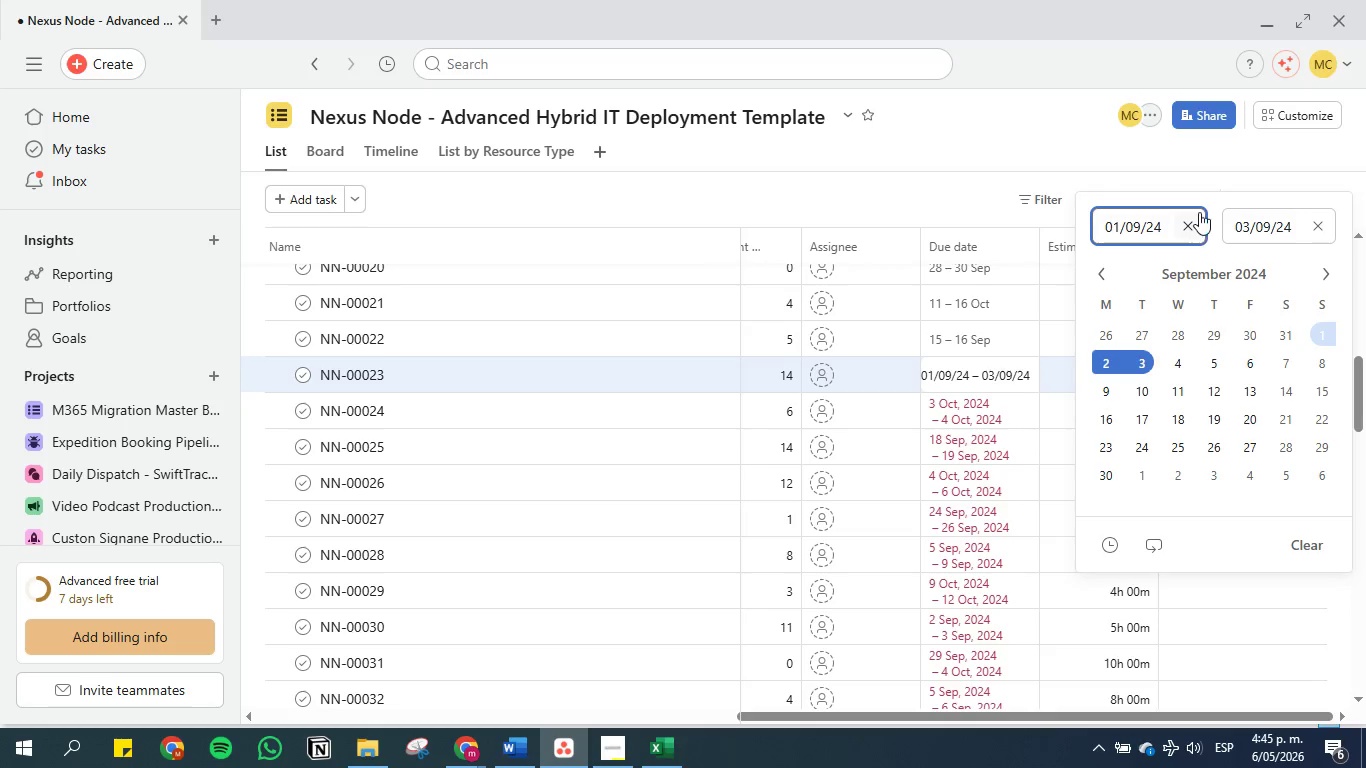 
key(Enter)
 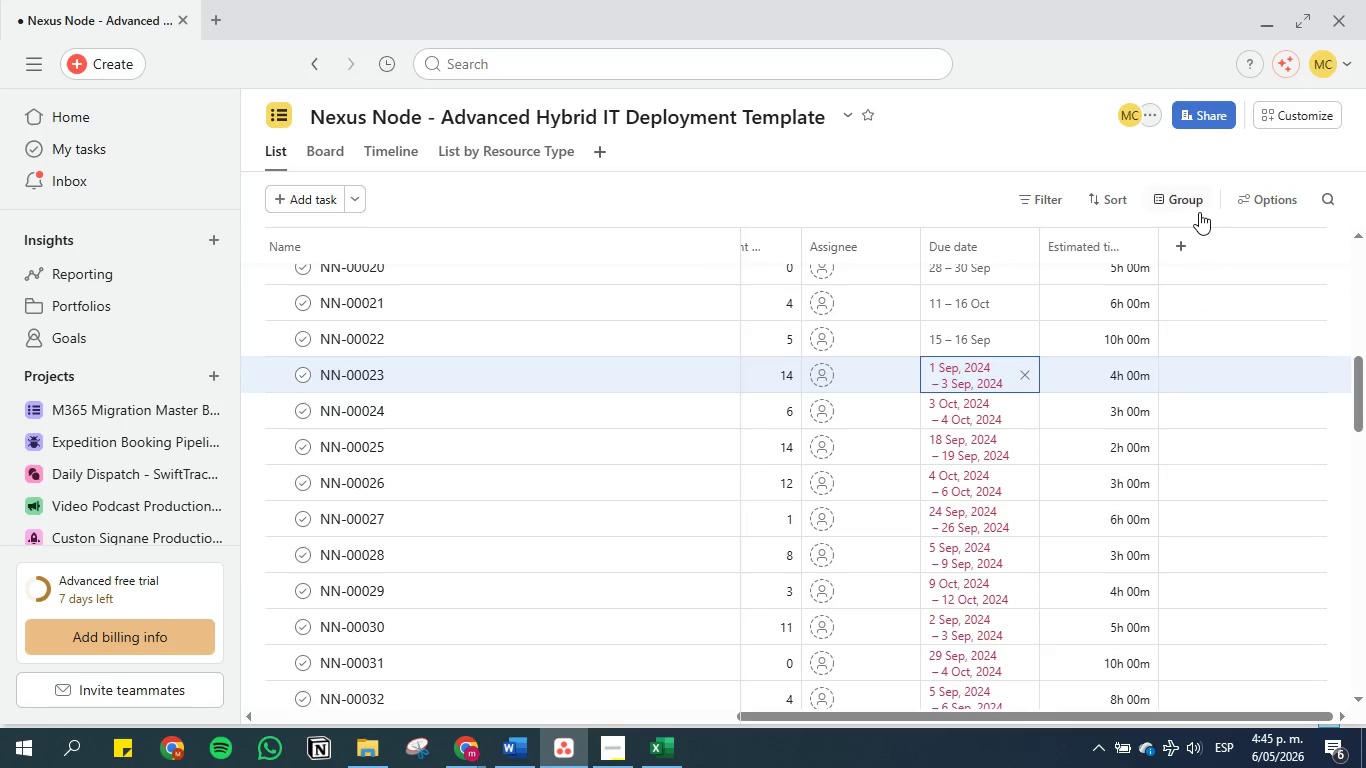 
key(6)
 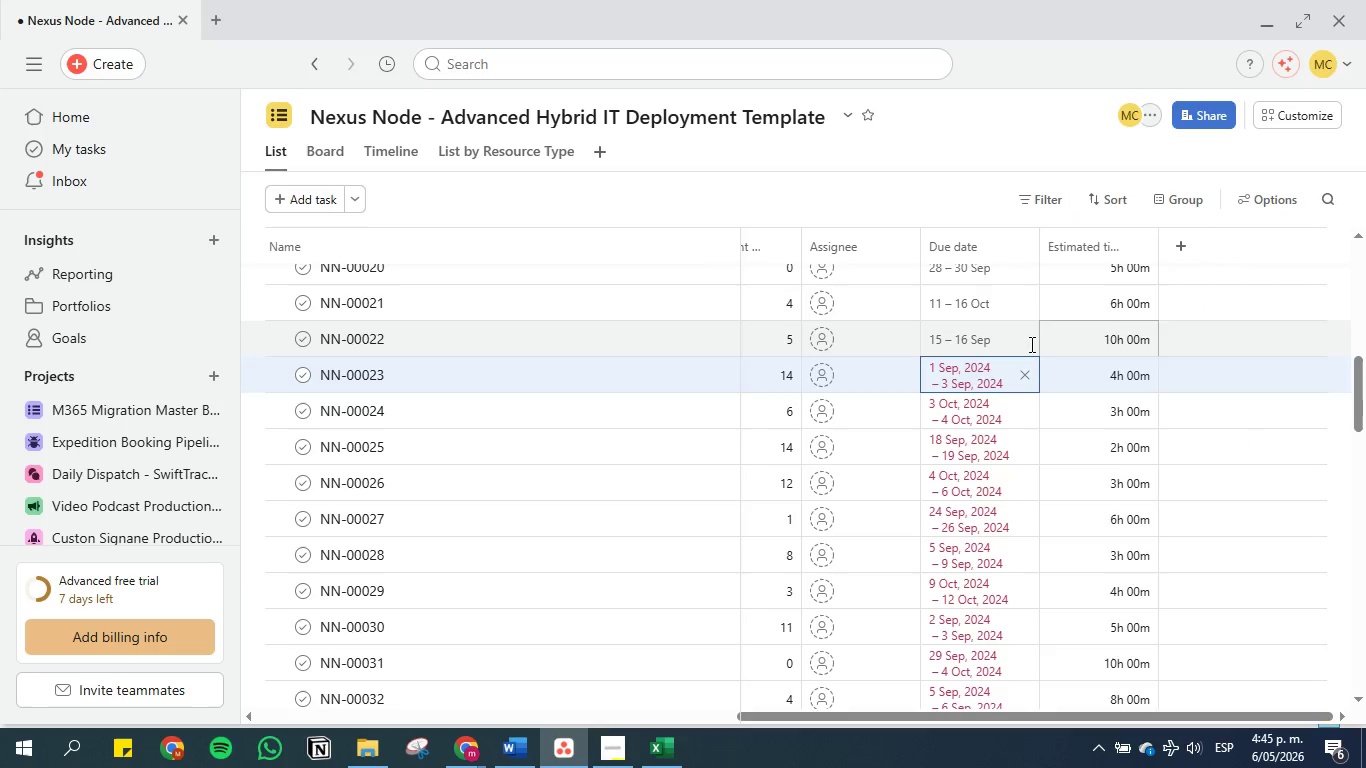 
left_click([952, 372])
 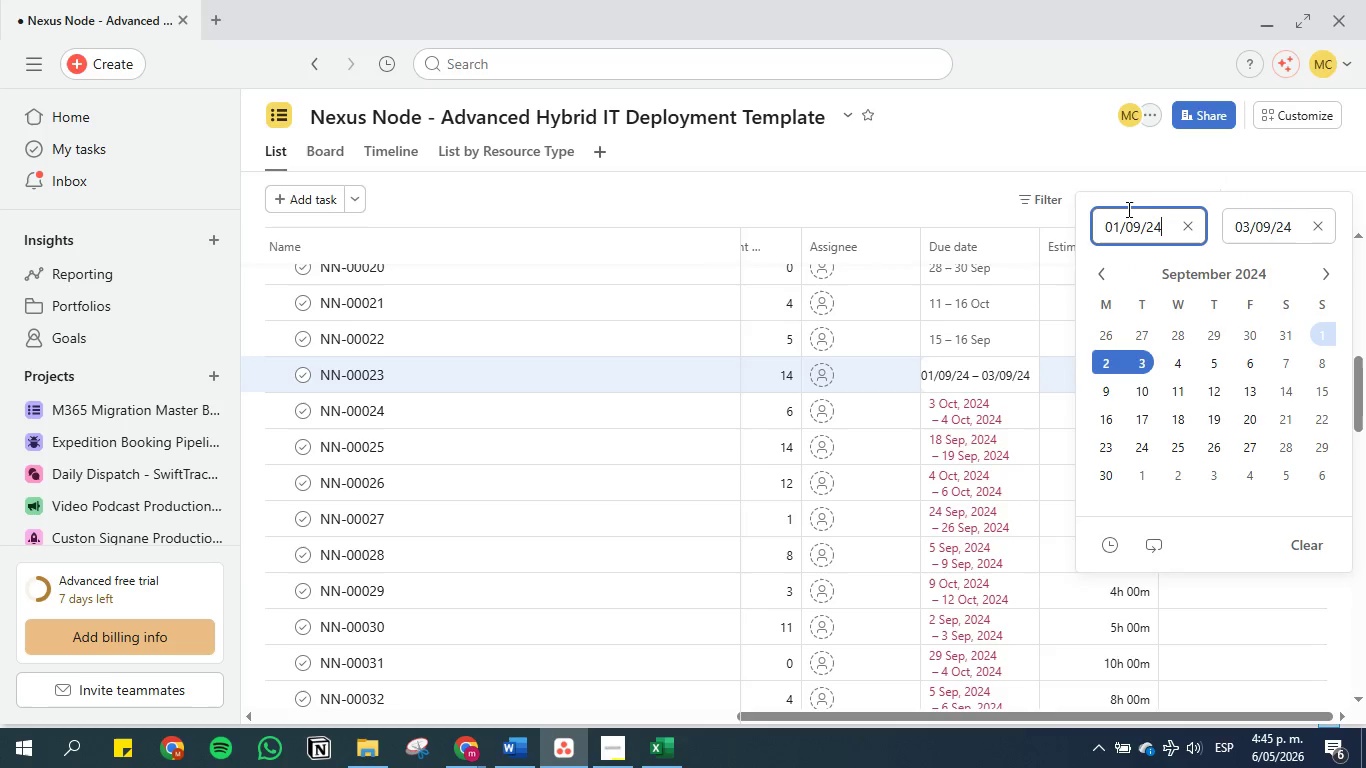 
key(Backspace)
 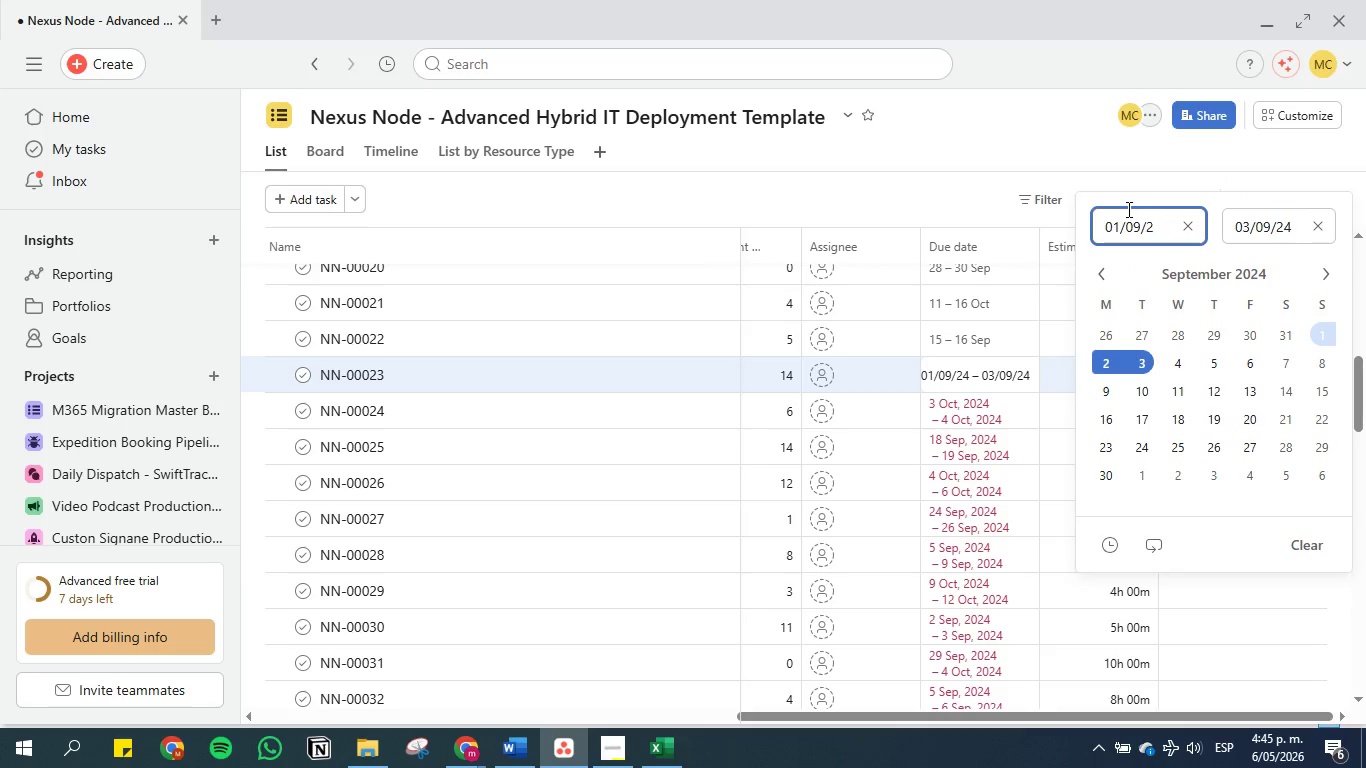 
key(6)
 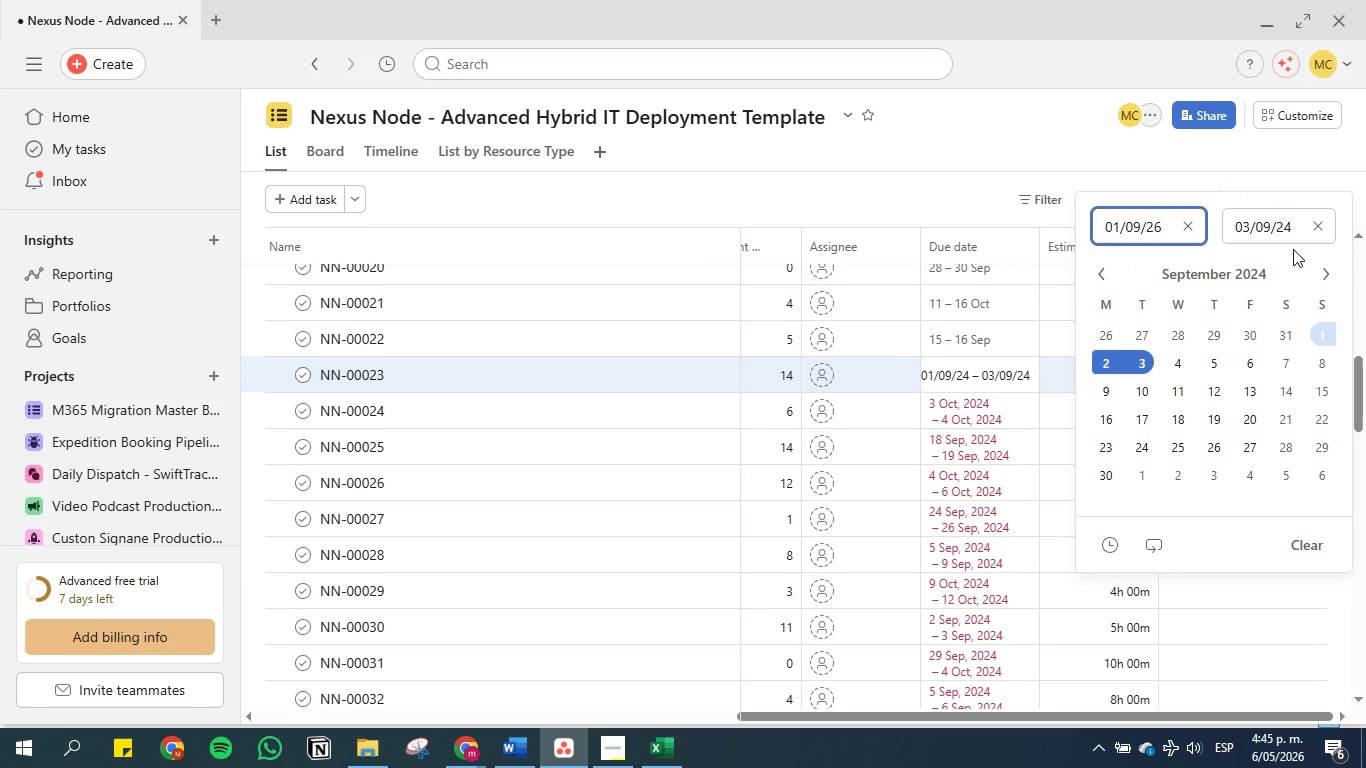 
left_click([1265, 223])
 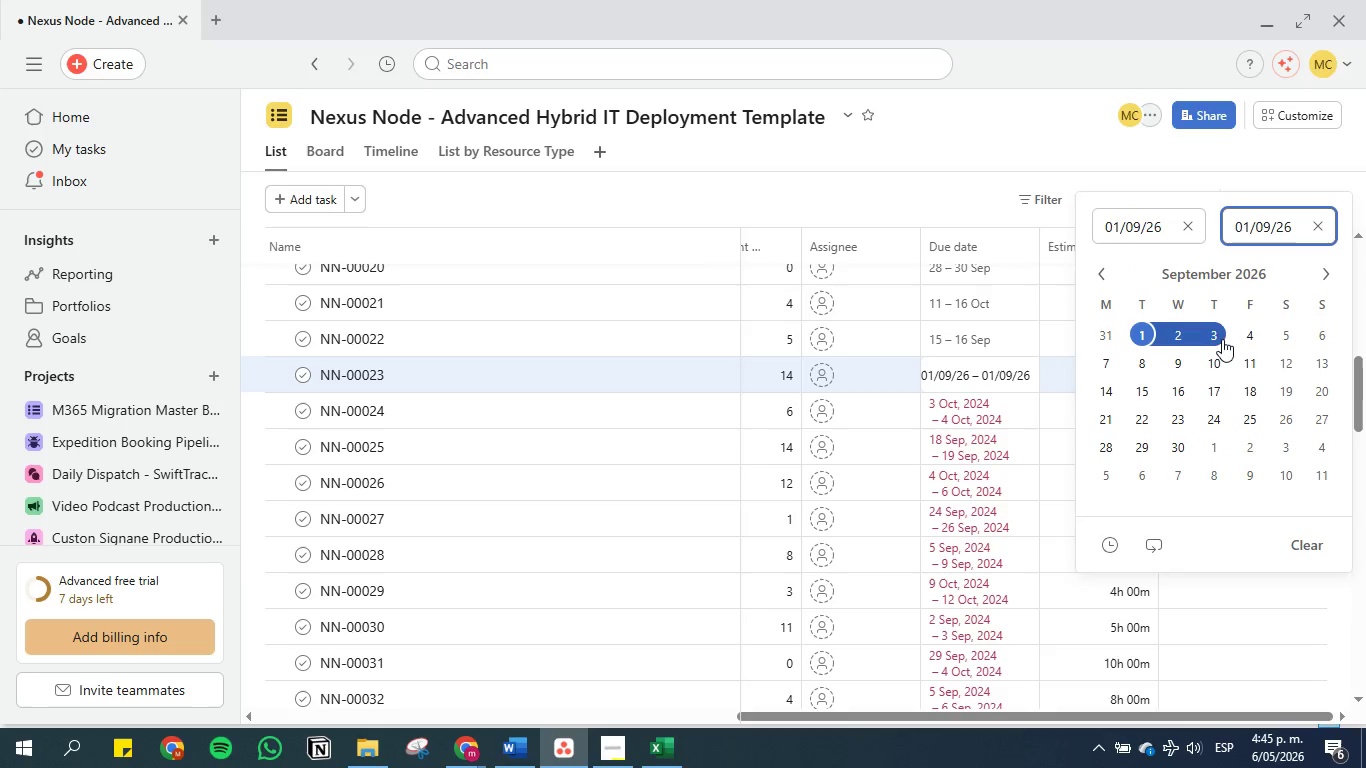 
left_click([1220, 338])
 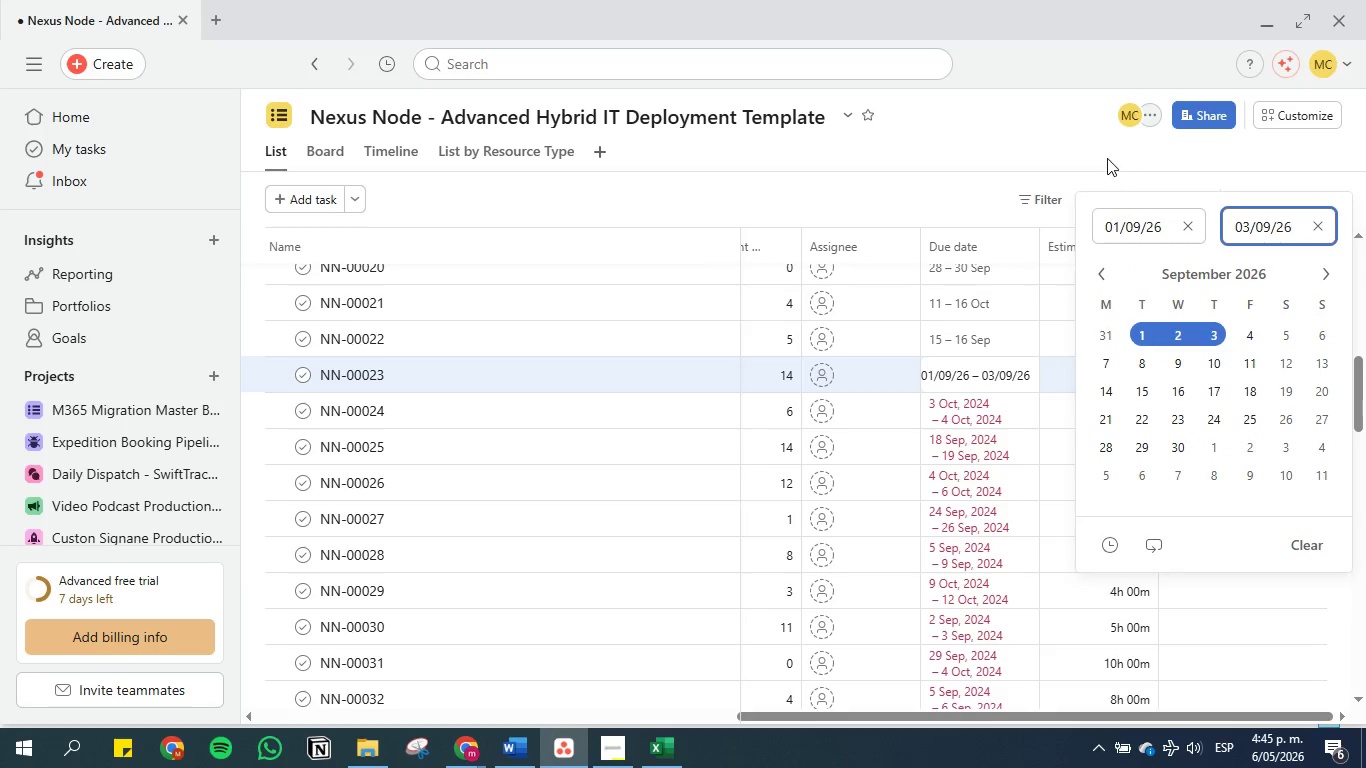 
left_click([1087, 145])
 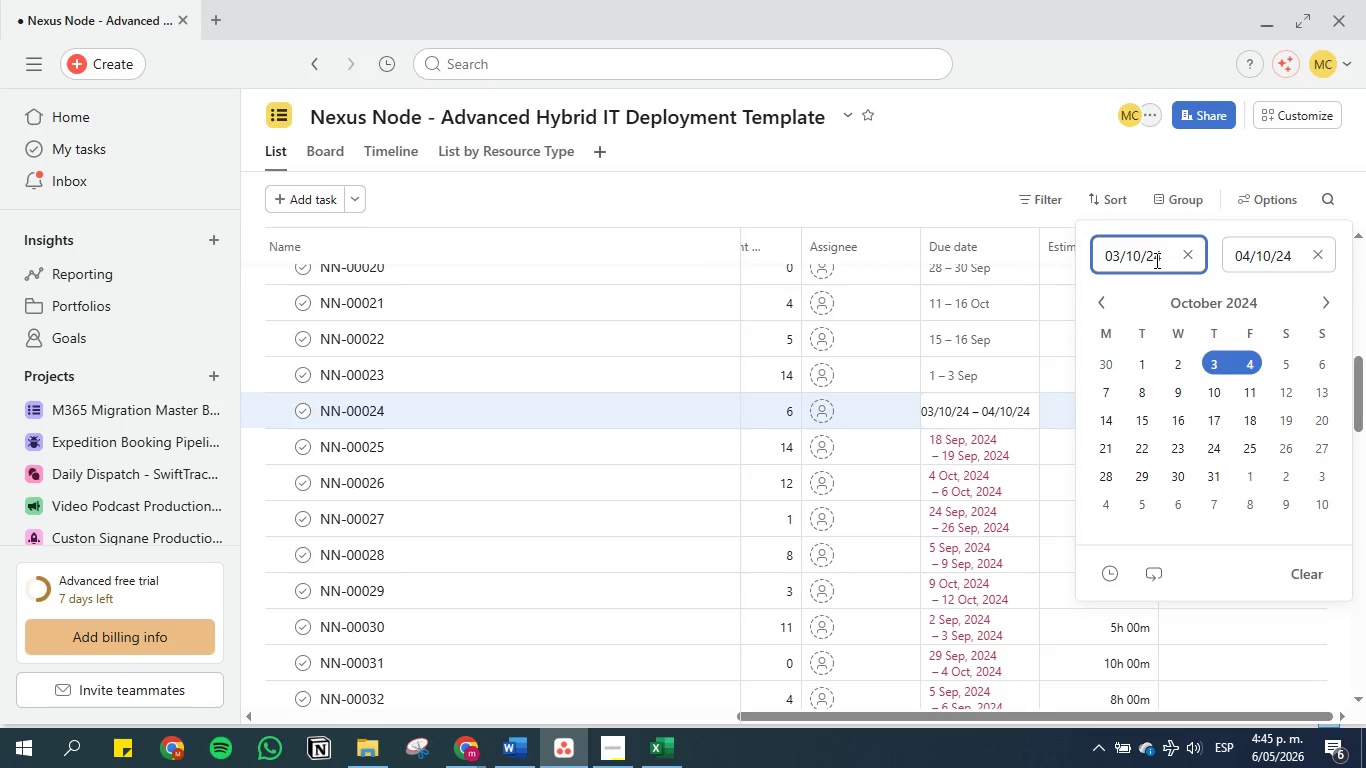 
key(Backspace)
 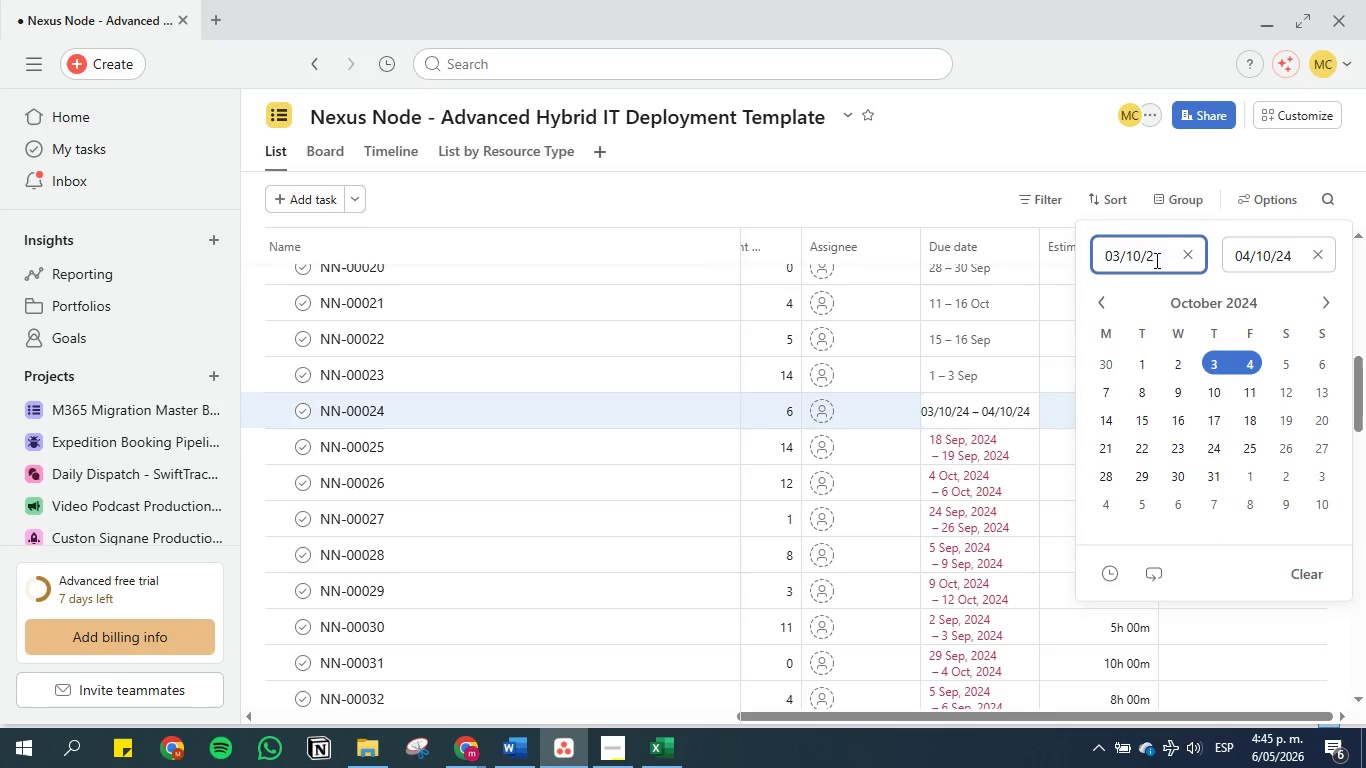 
key(6)
 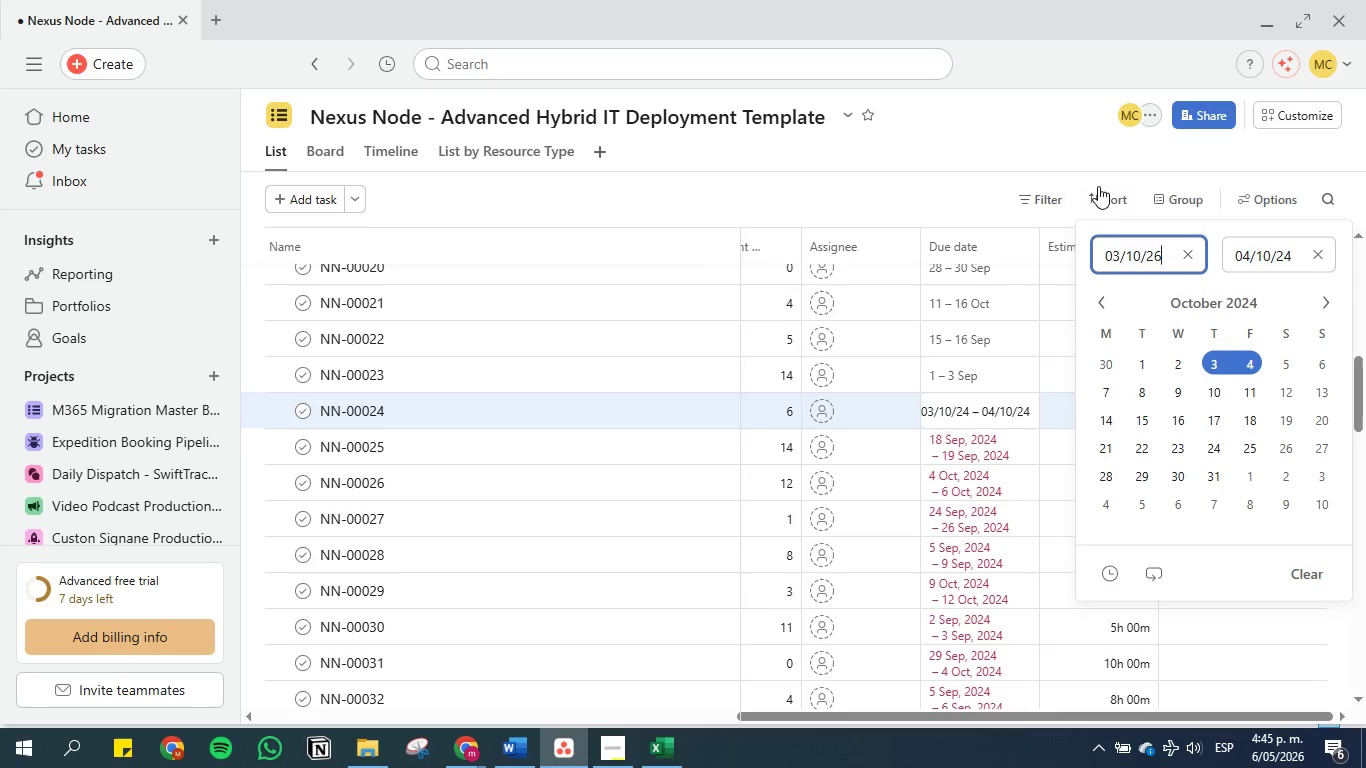 
left_click([1063, 121])
 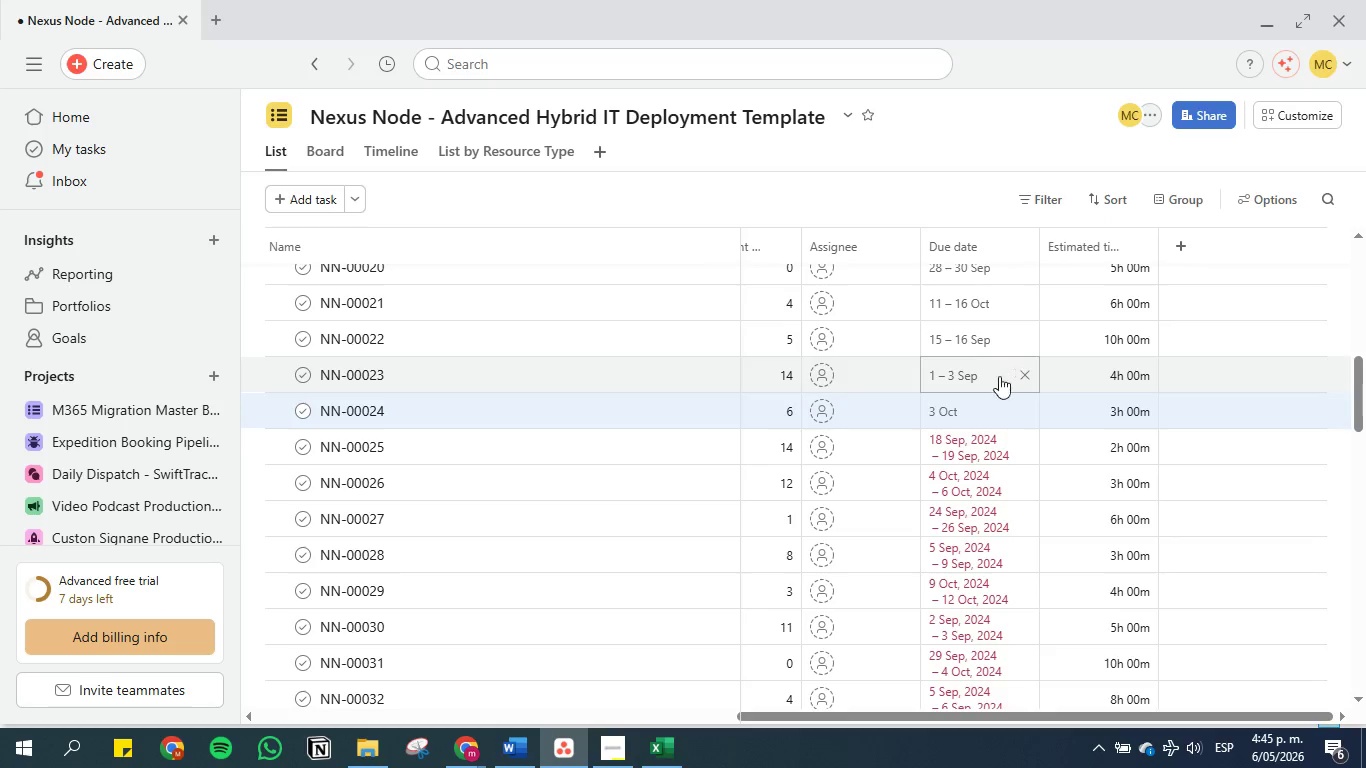 
left_click([999, 421])
 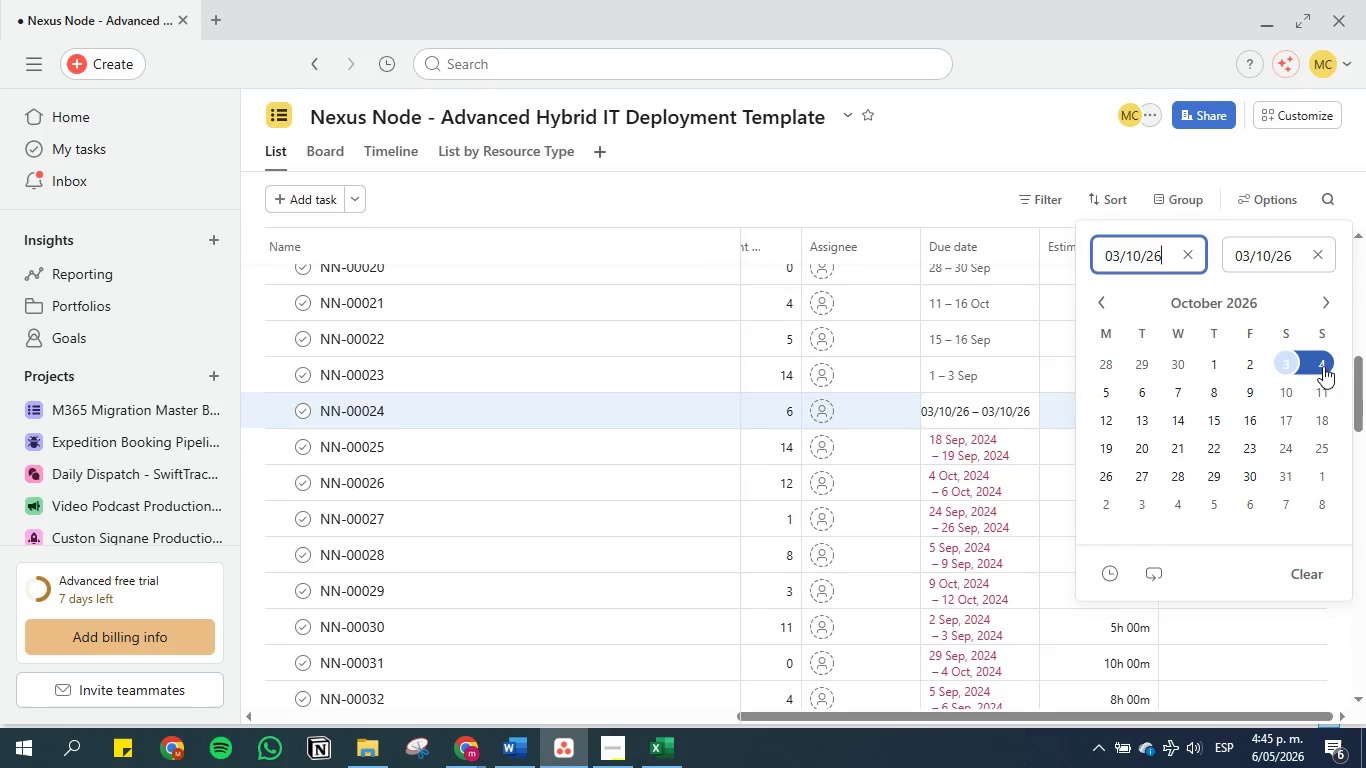 
left_click([1323, 360])
 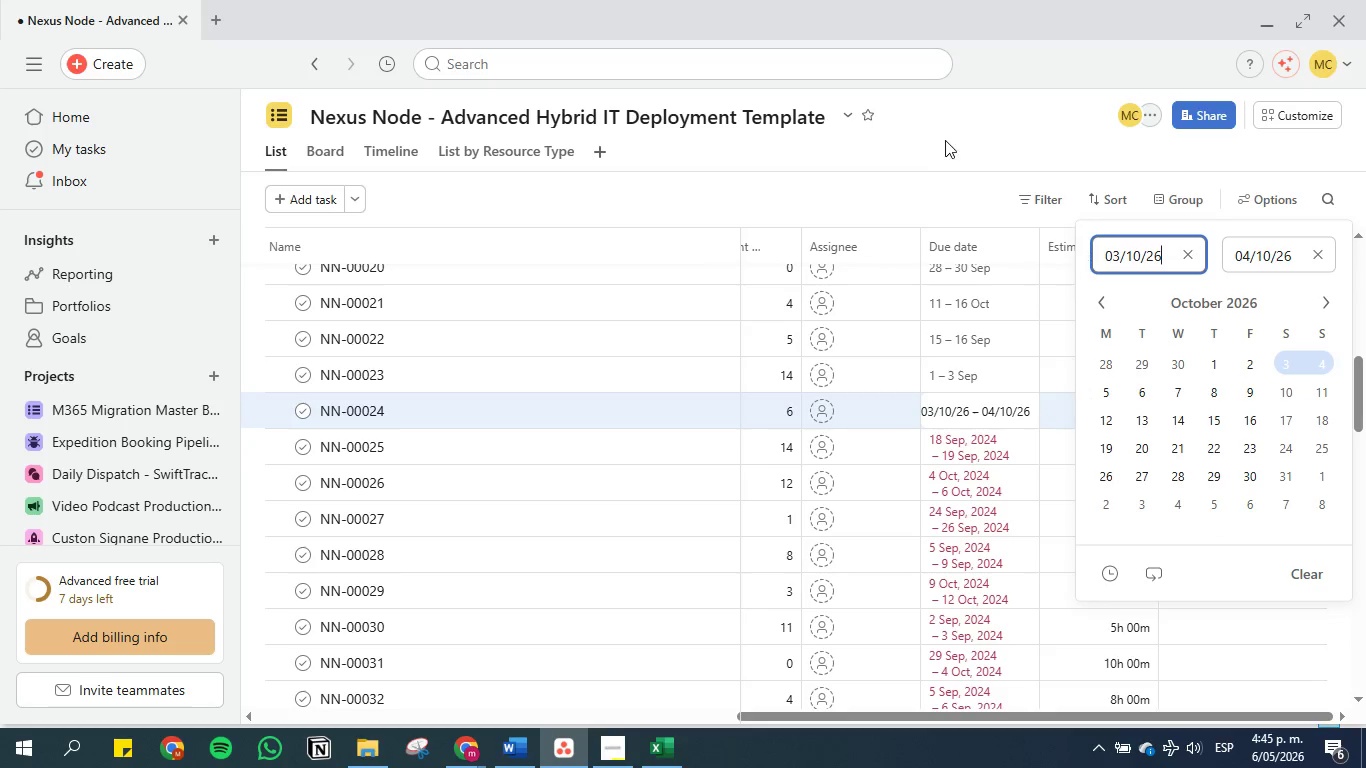 
left_click([940, 134])
 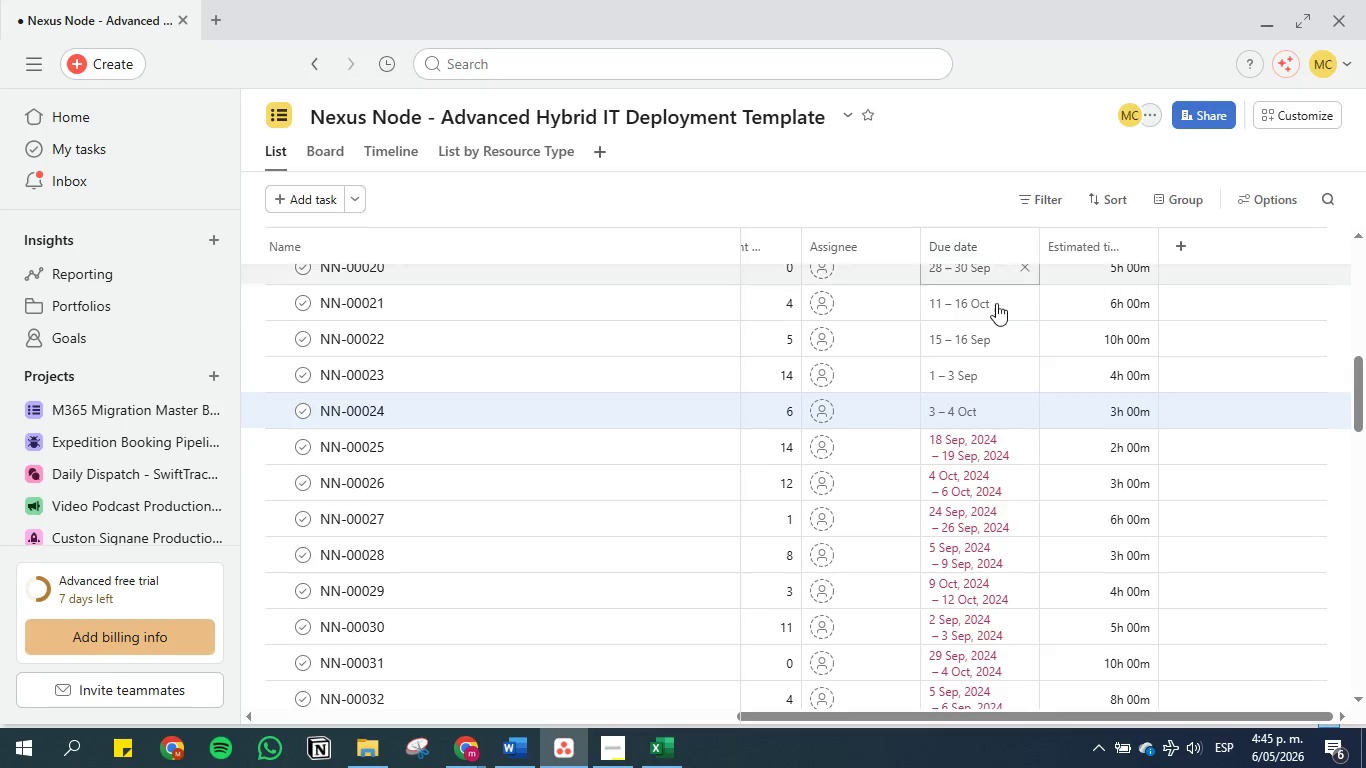 
scroll: coordinate [996, 308], scroll_direction: down, amount: 1.0
 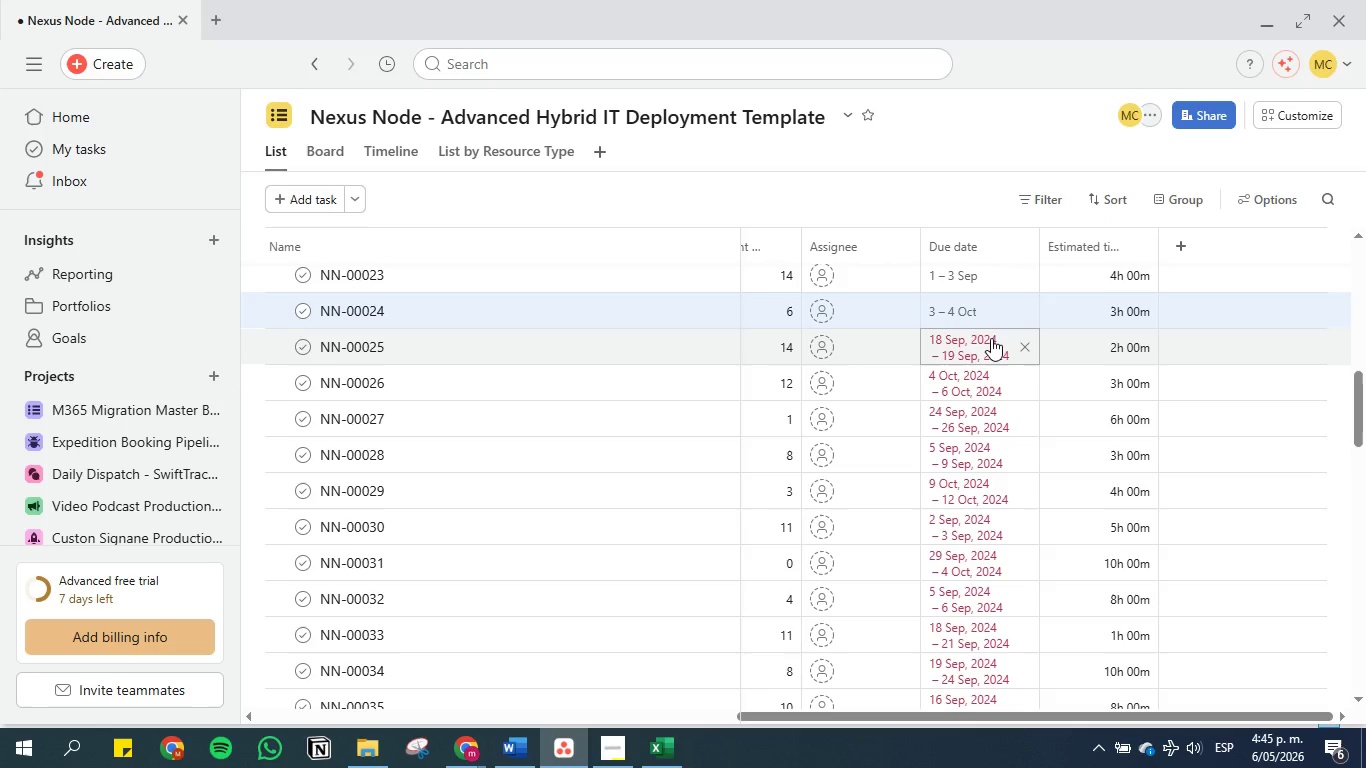 
left_click([991, 338])
 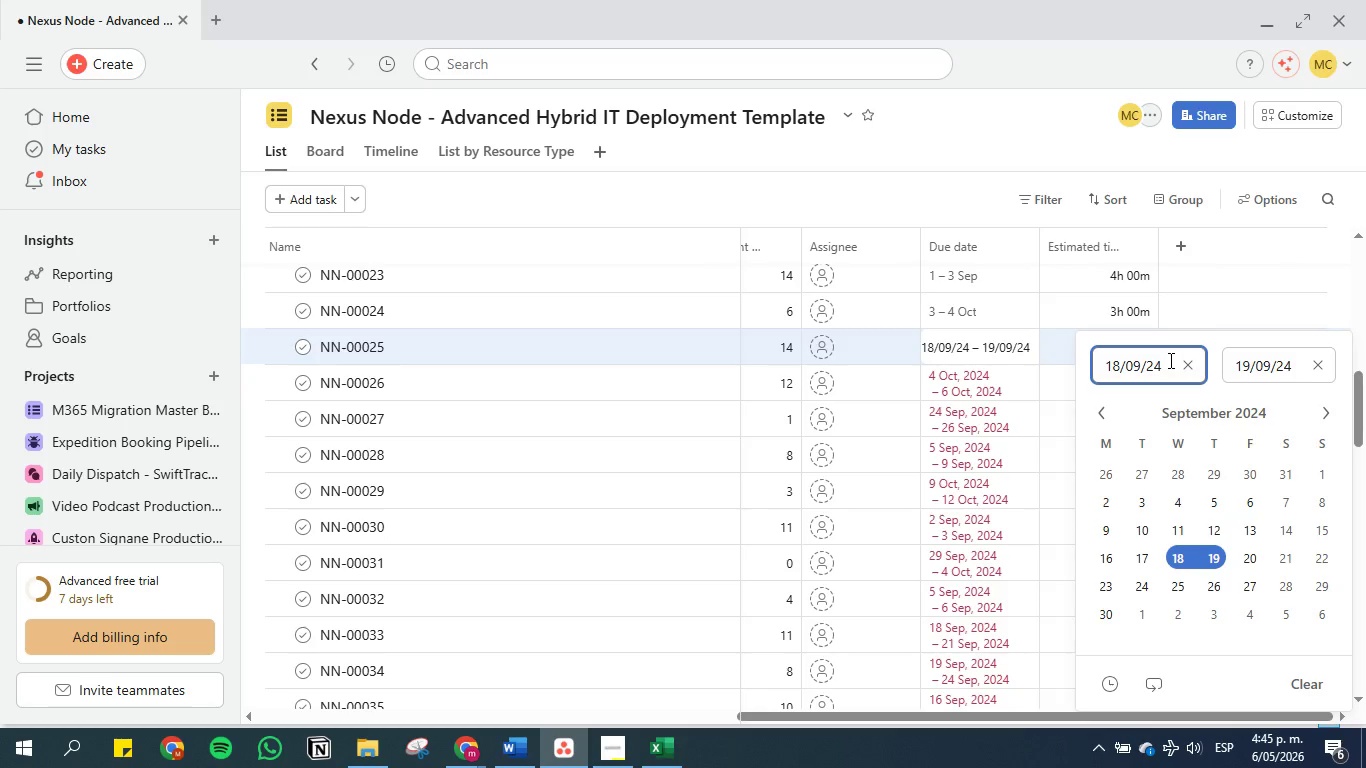 
key(Backspace)
 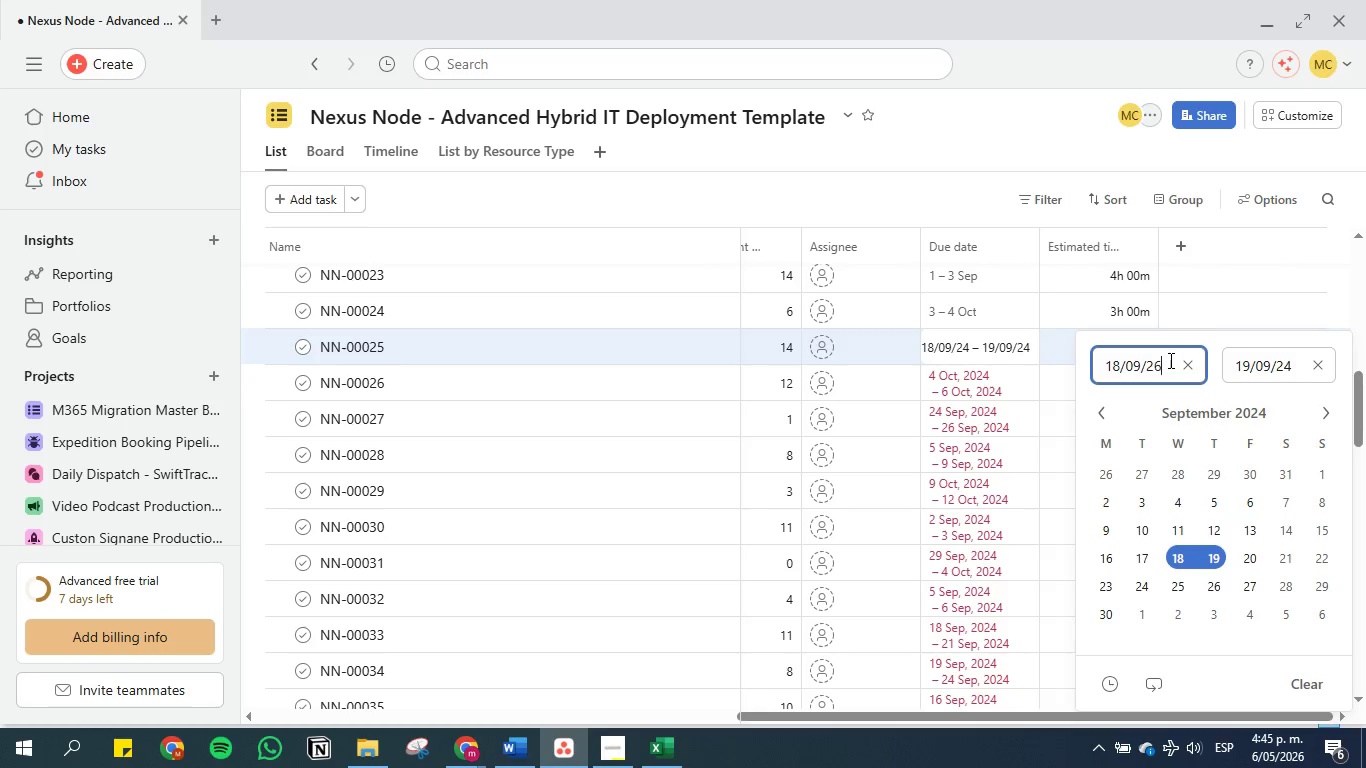 
key(6)
 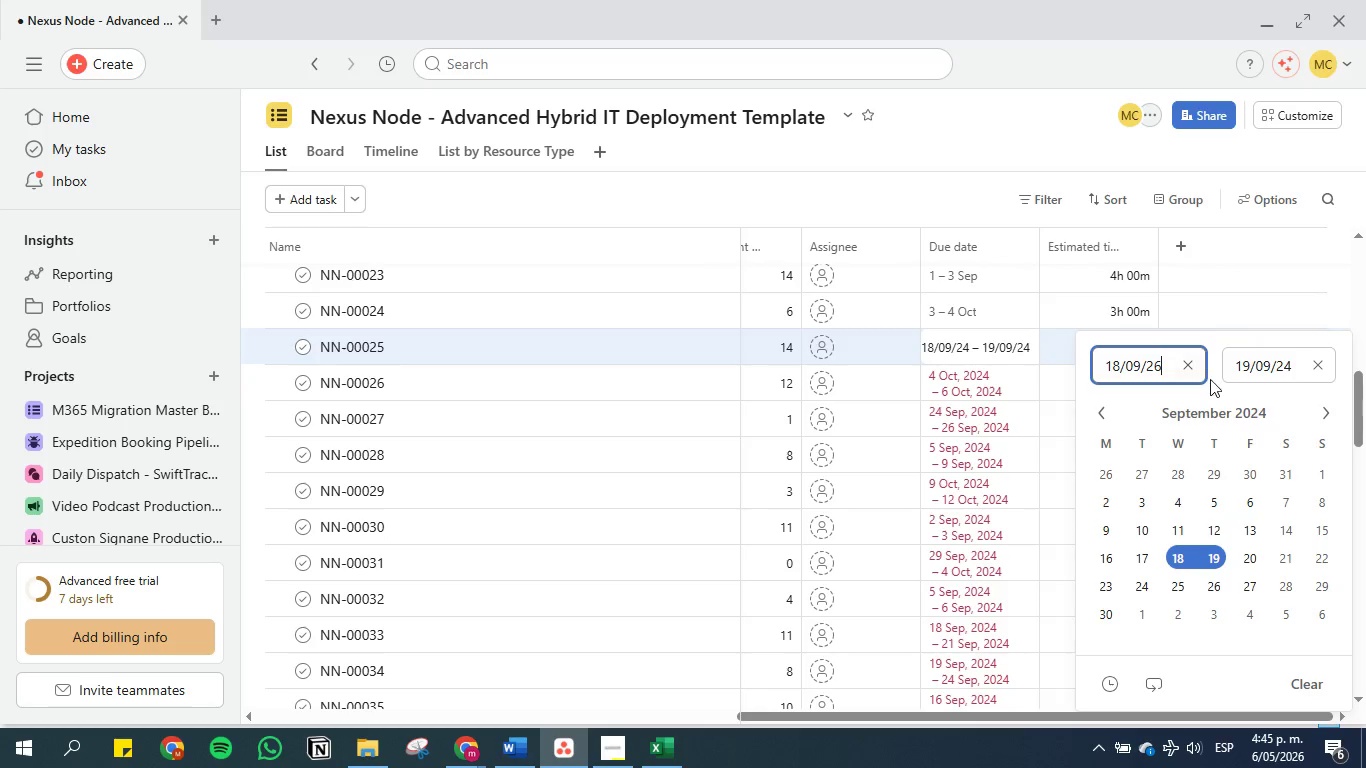 
left_click([1212, 394])
 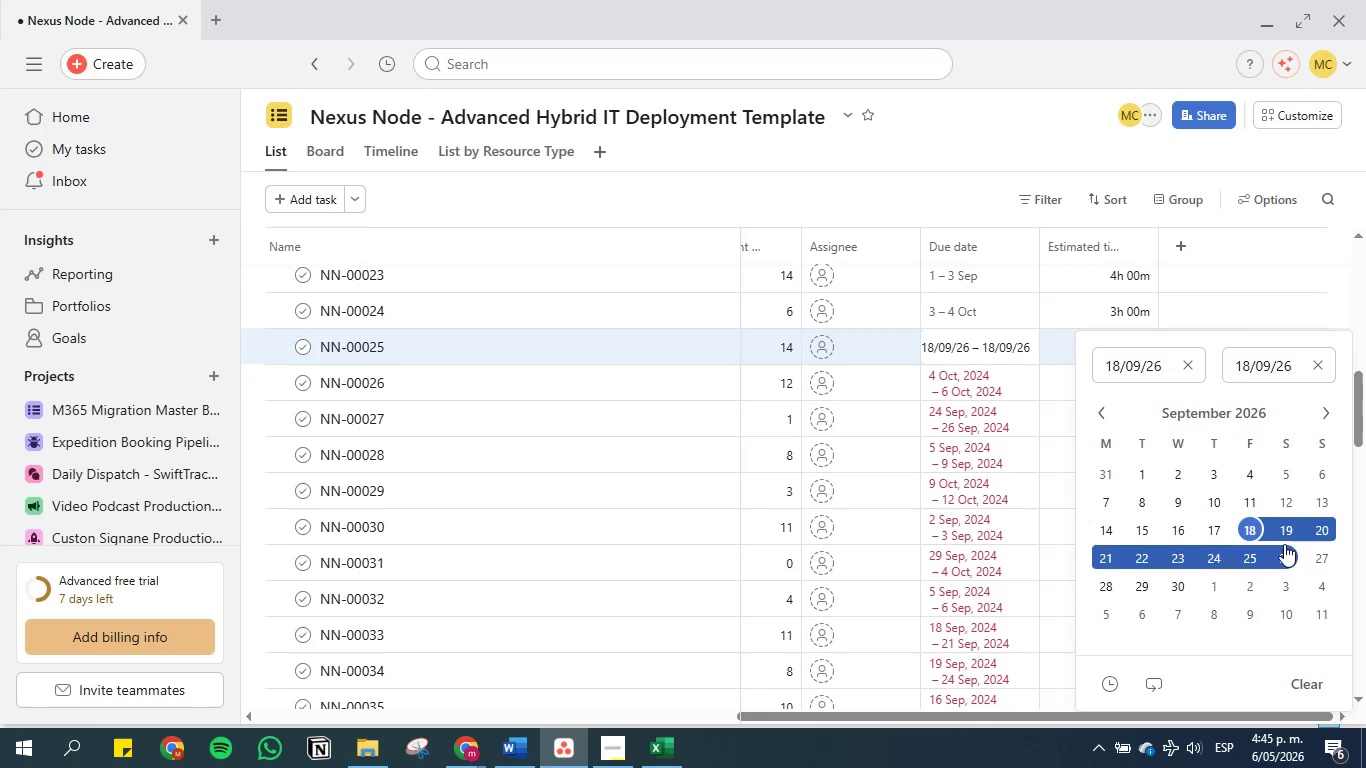 
left_click([1285, 532])
 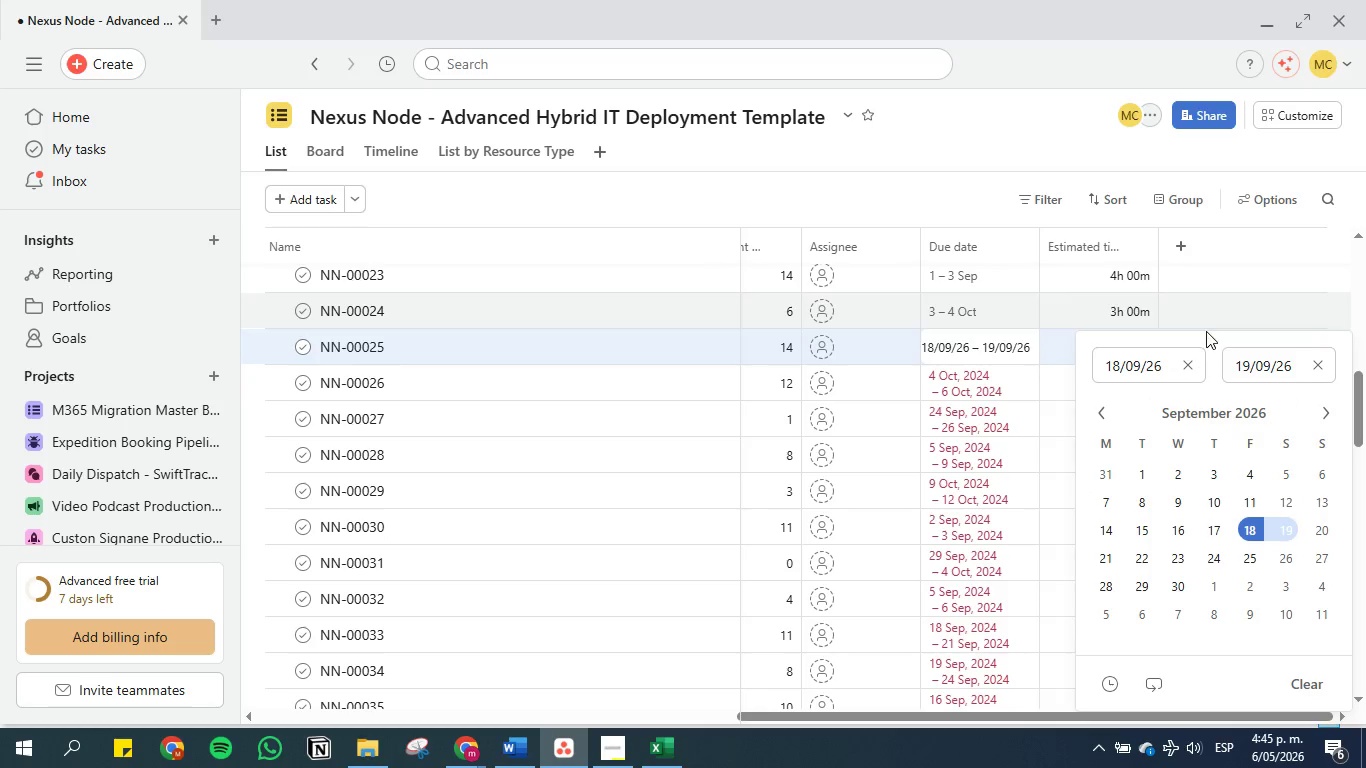 
left_click([1205, 342])
 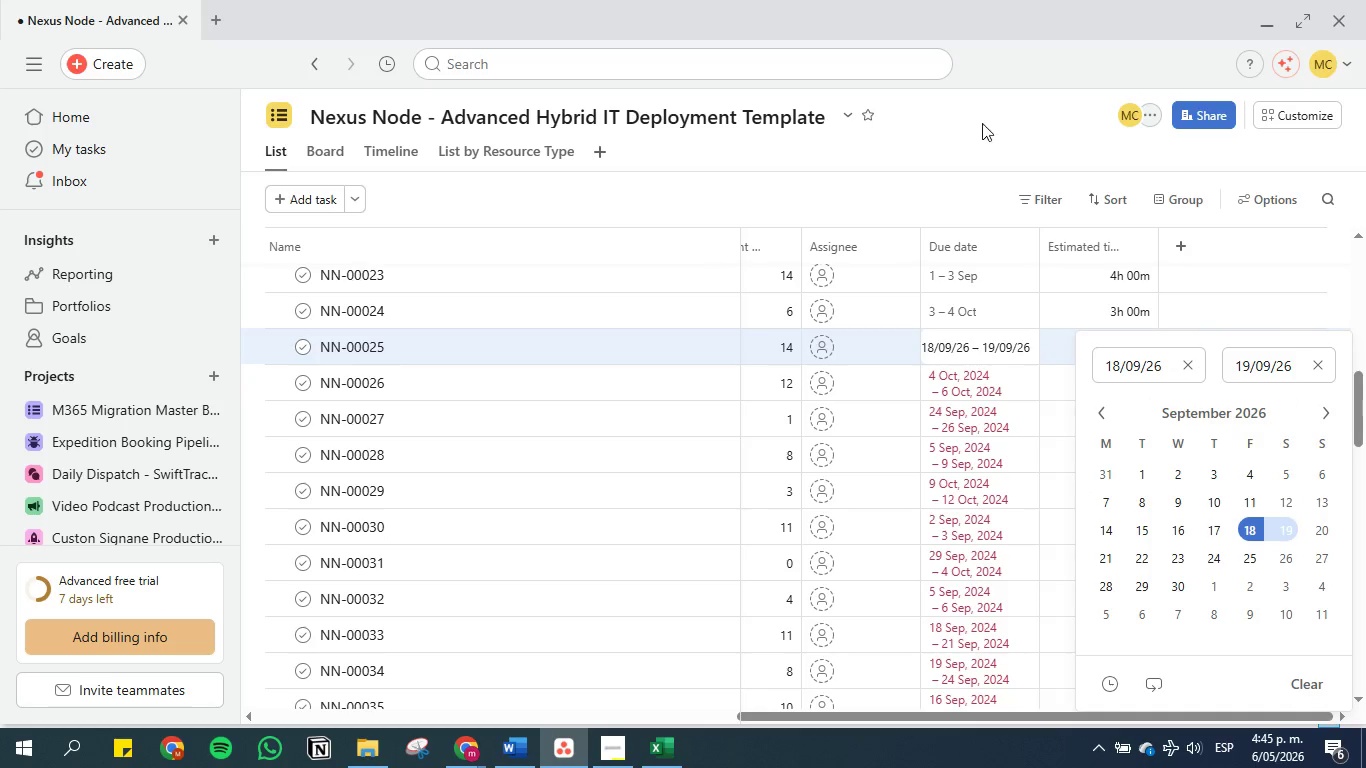 
left_click([977, 122])
 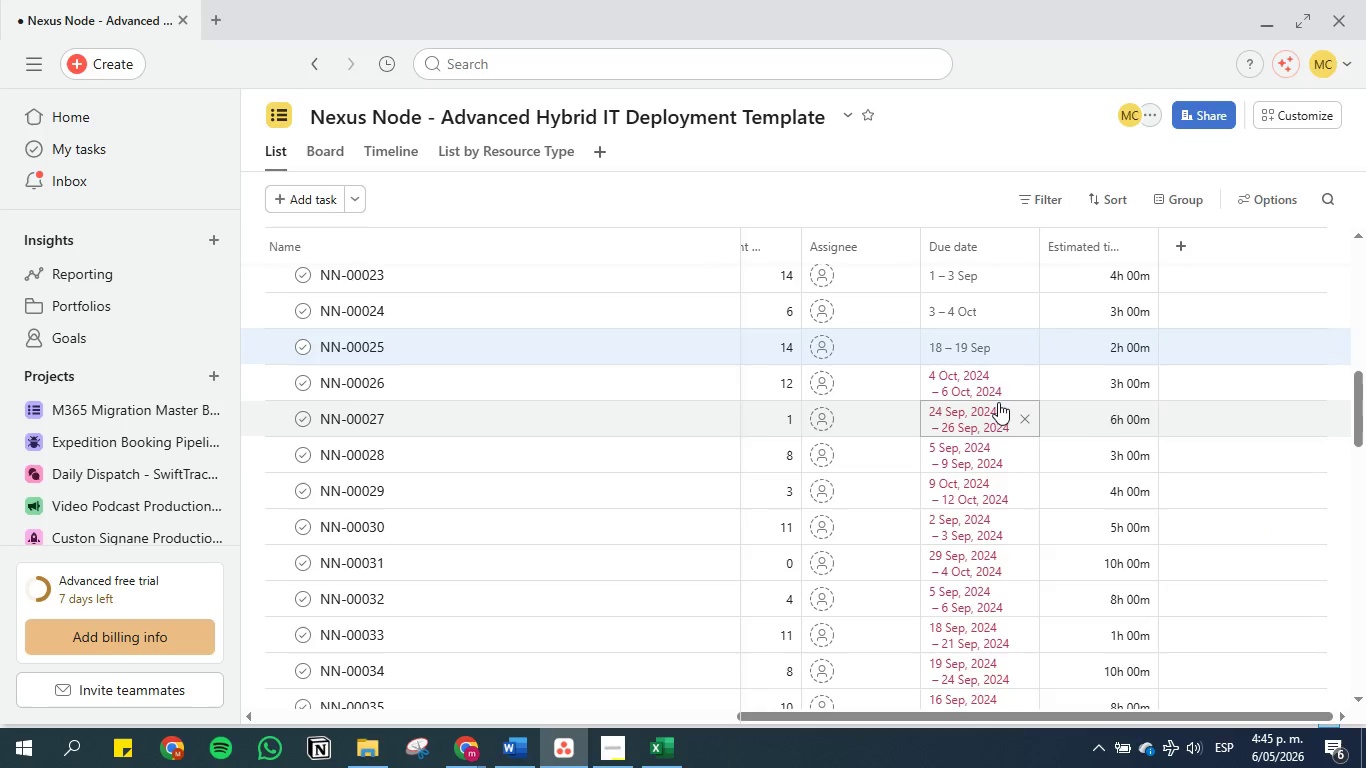 
left_click([992, 387])
 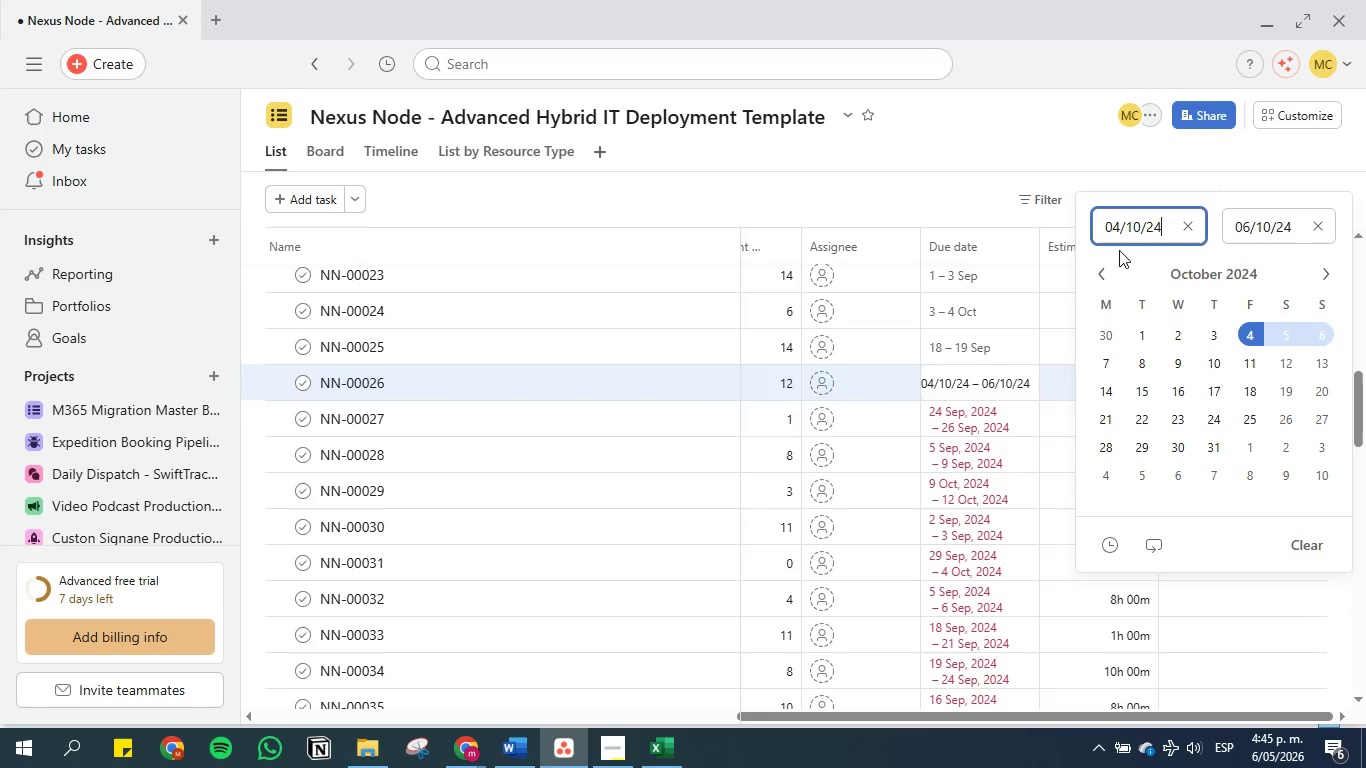 
key(Backspace)
 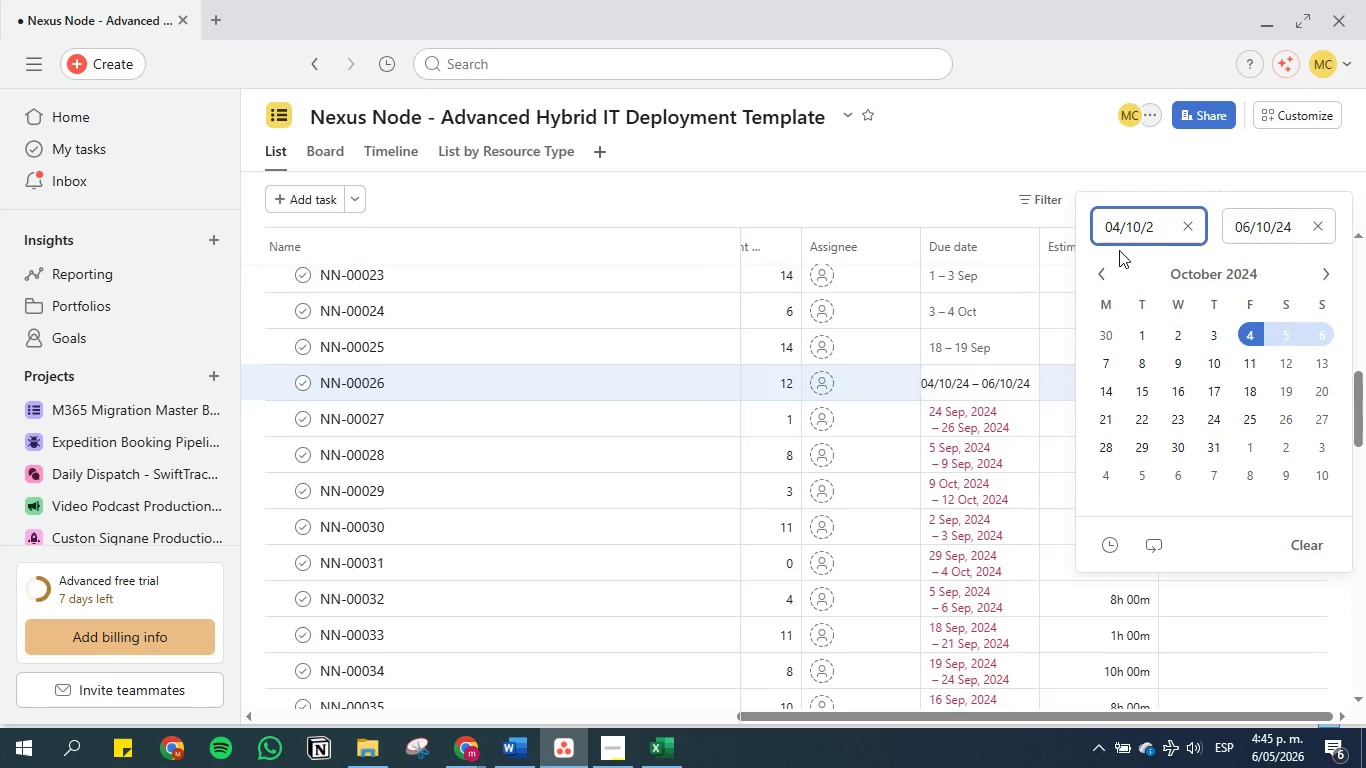 
key(6)
 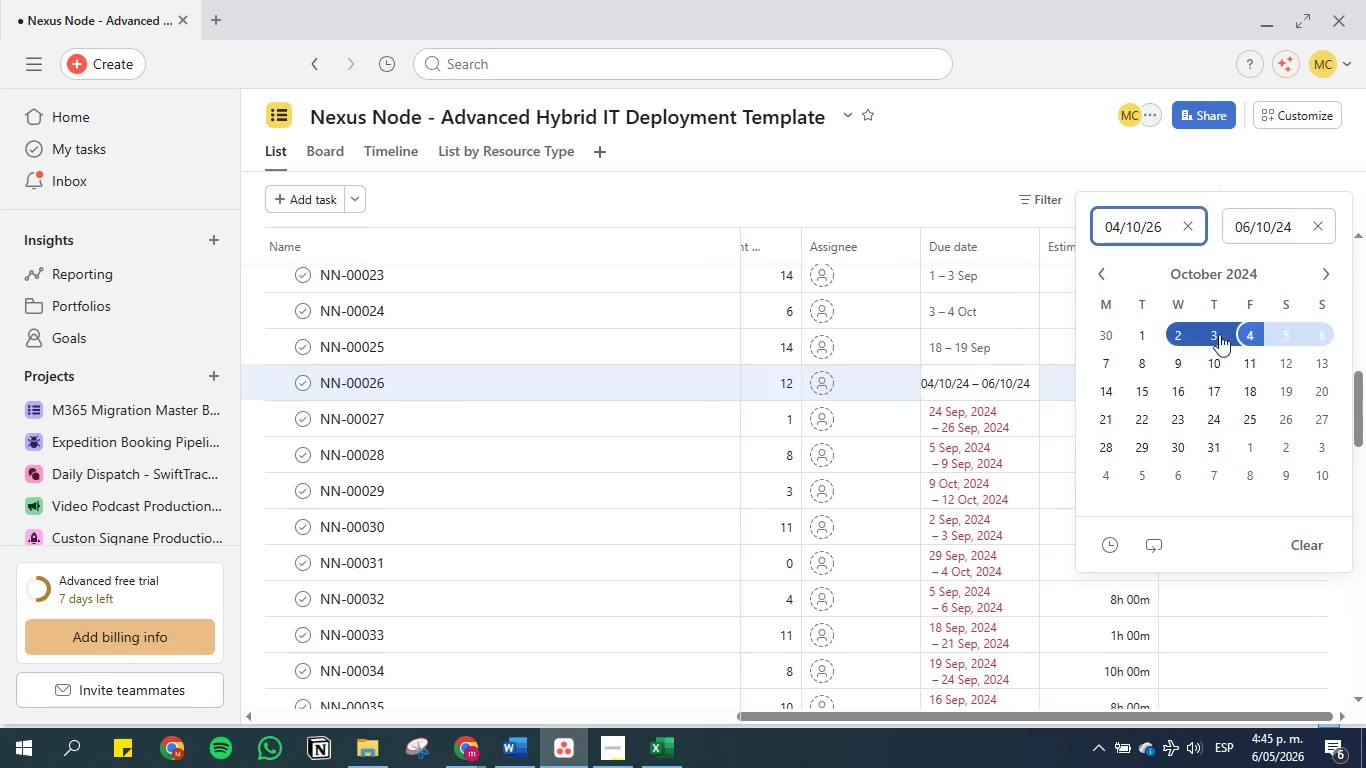 
left_click([1255, 325])
 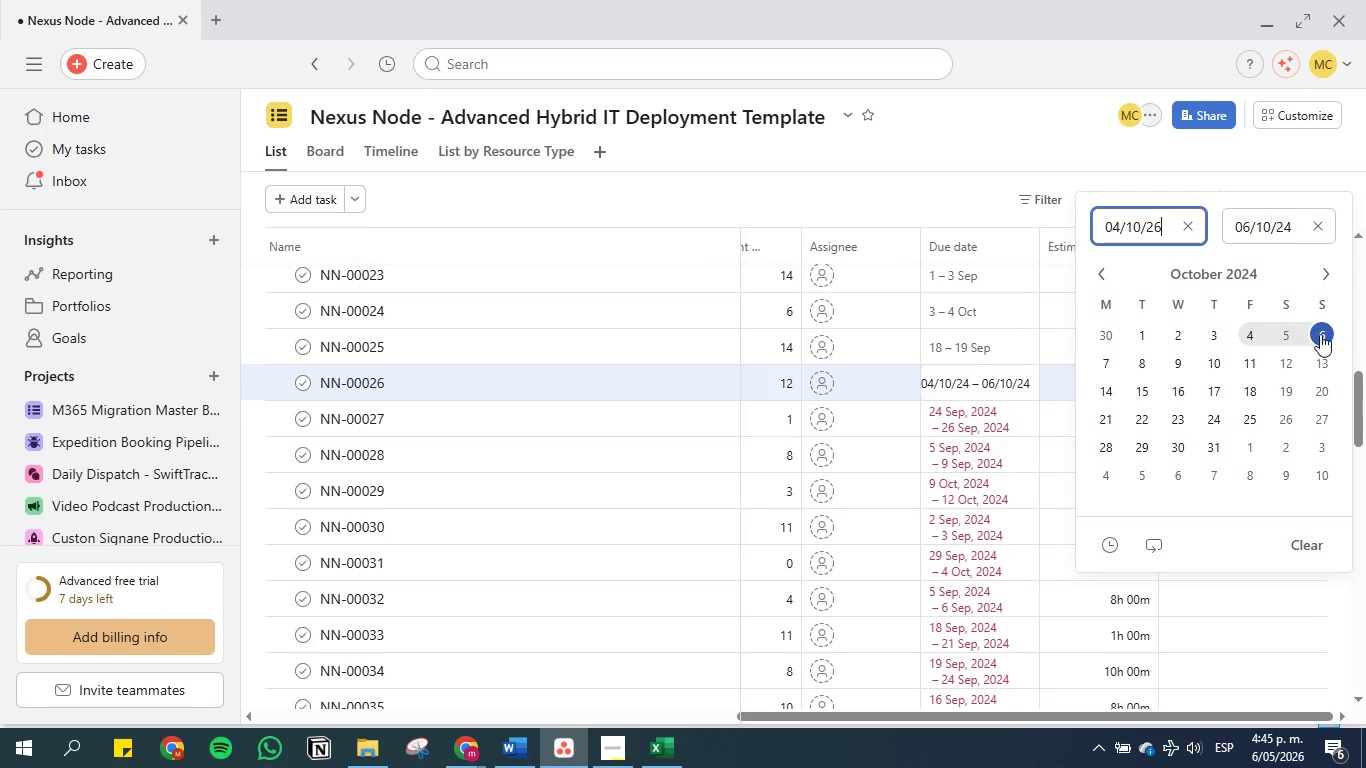 
left_click([1321, 334])
 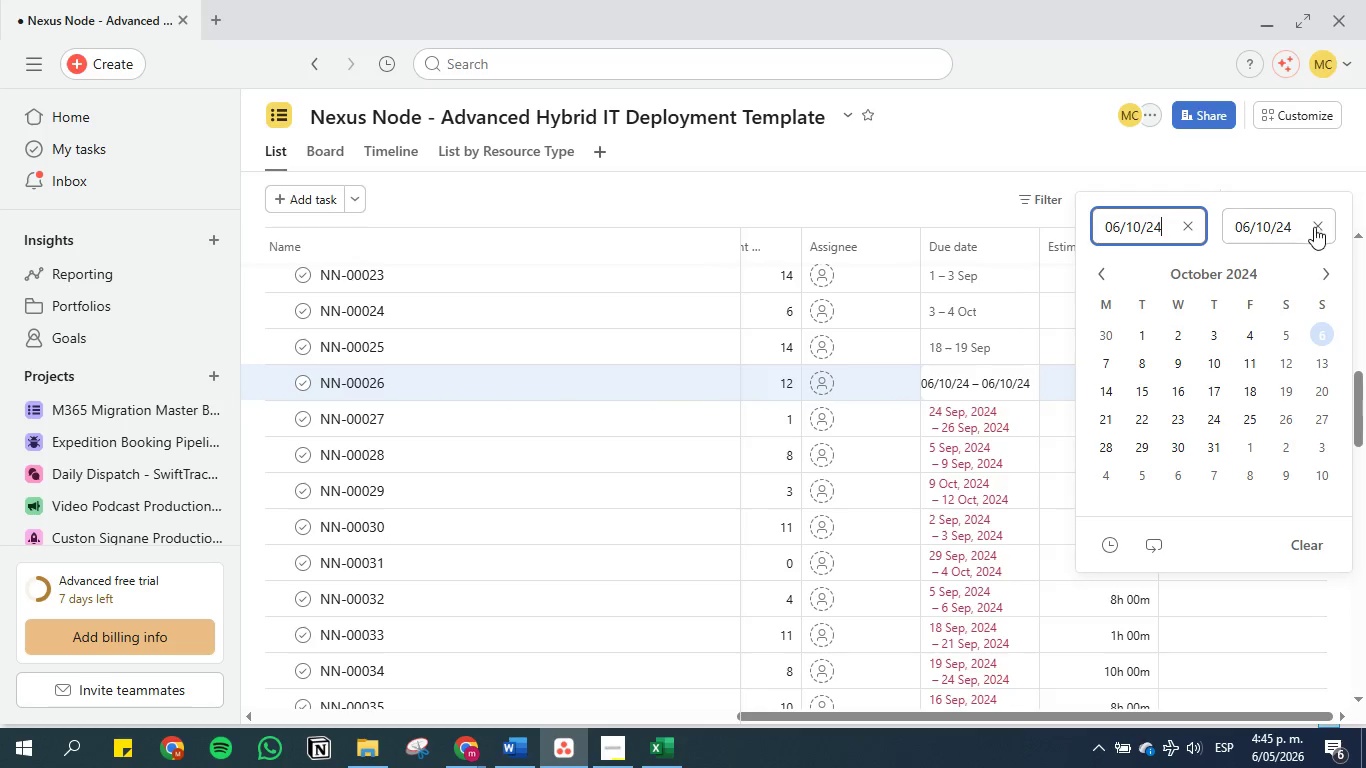 
left_click([1260, 220])
 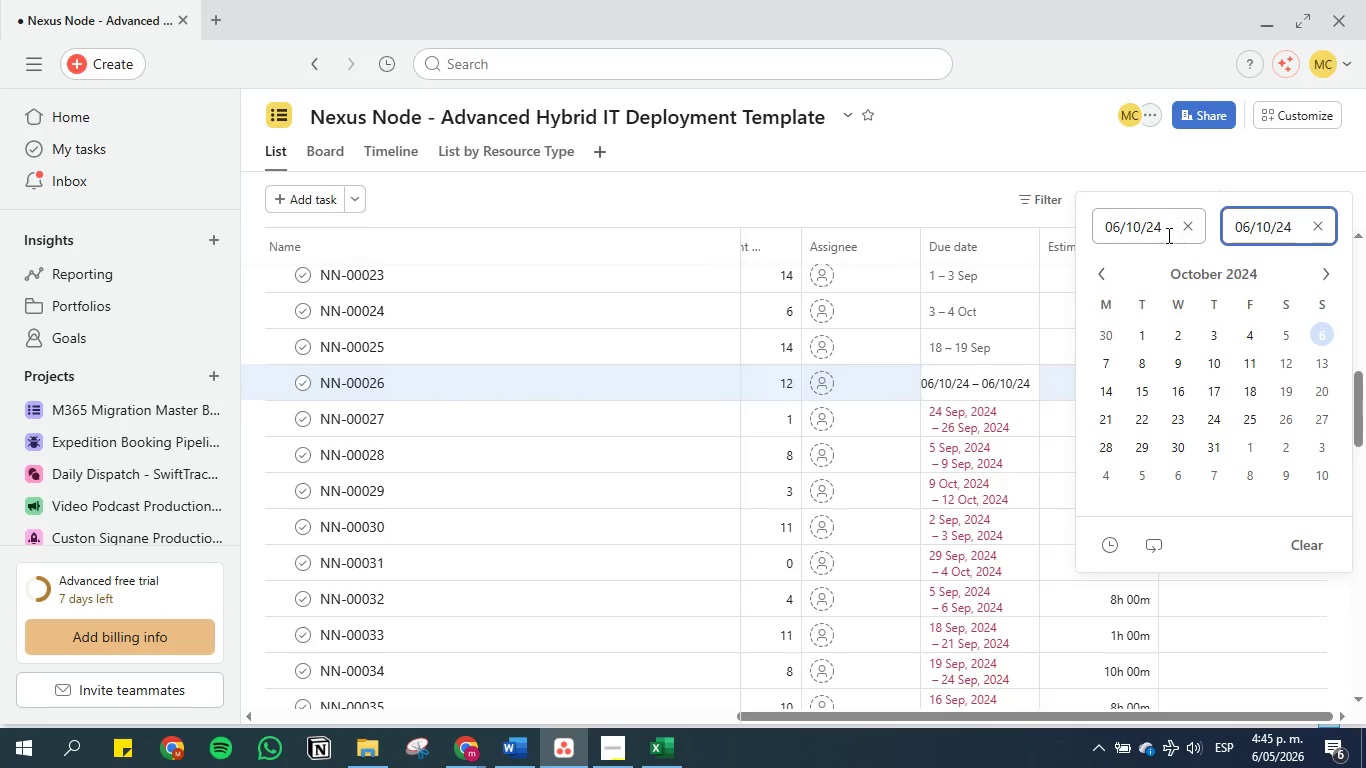 
left_click([1156, 231])
 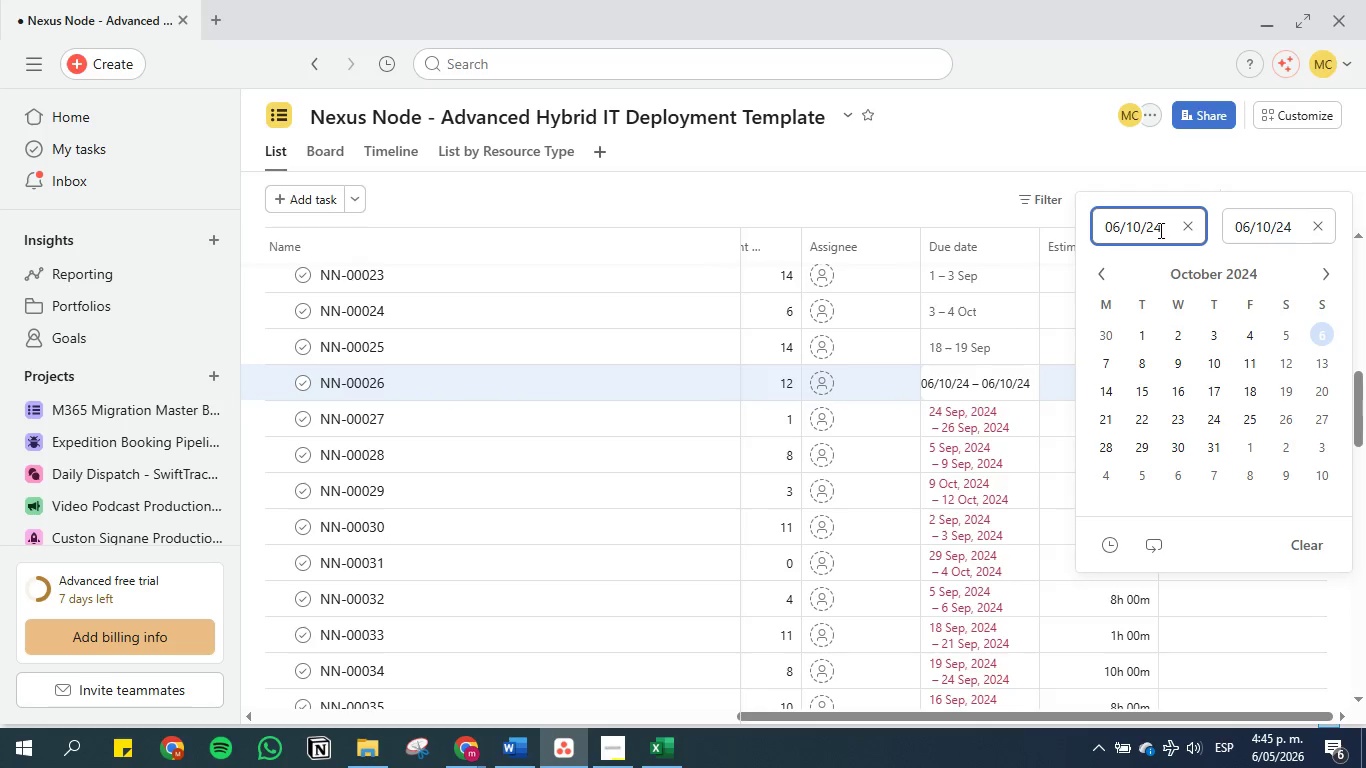 
left_click([1159, 230])
 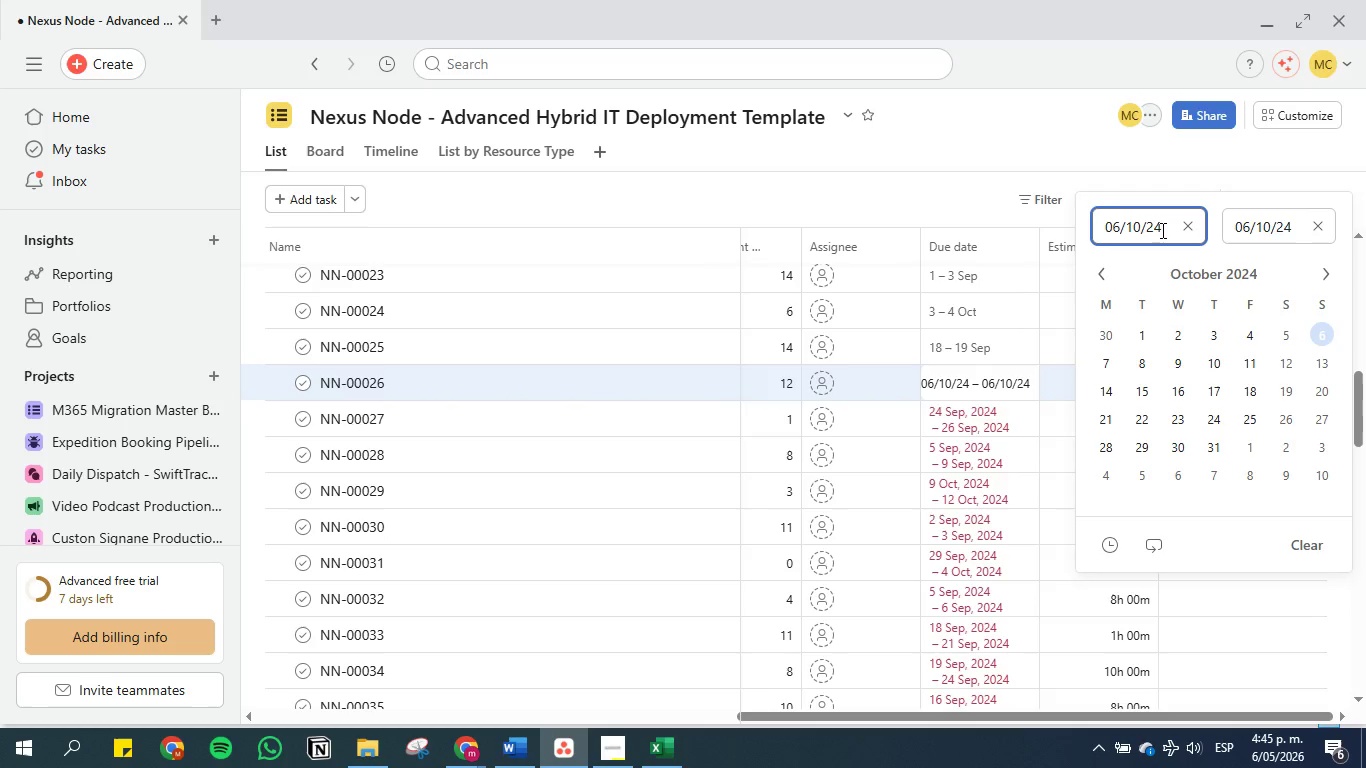 
key(Backspace)
 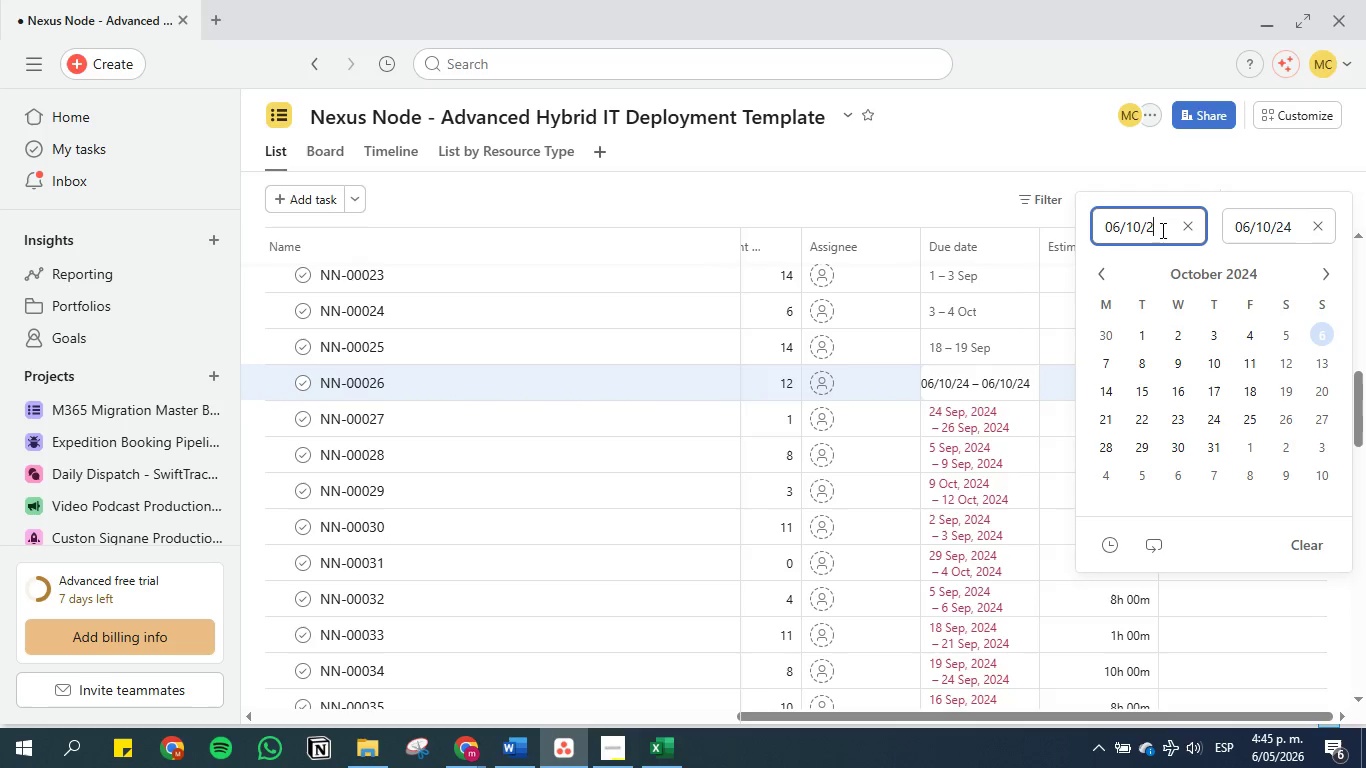 
key(6)
 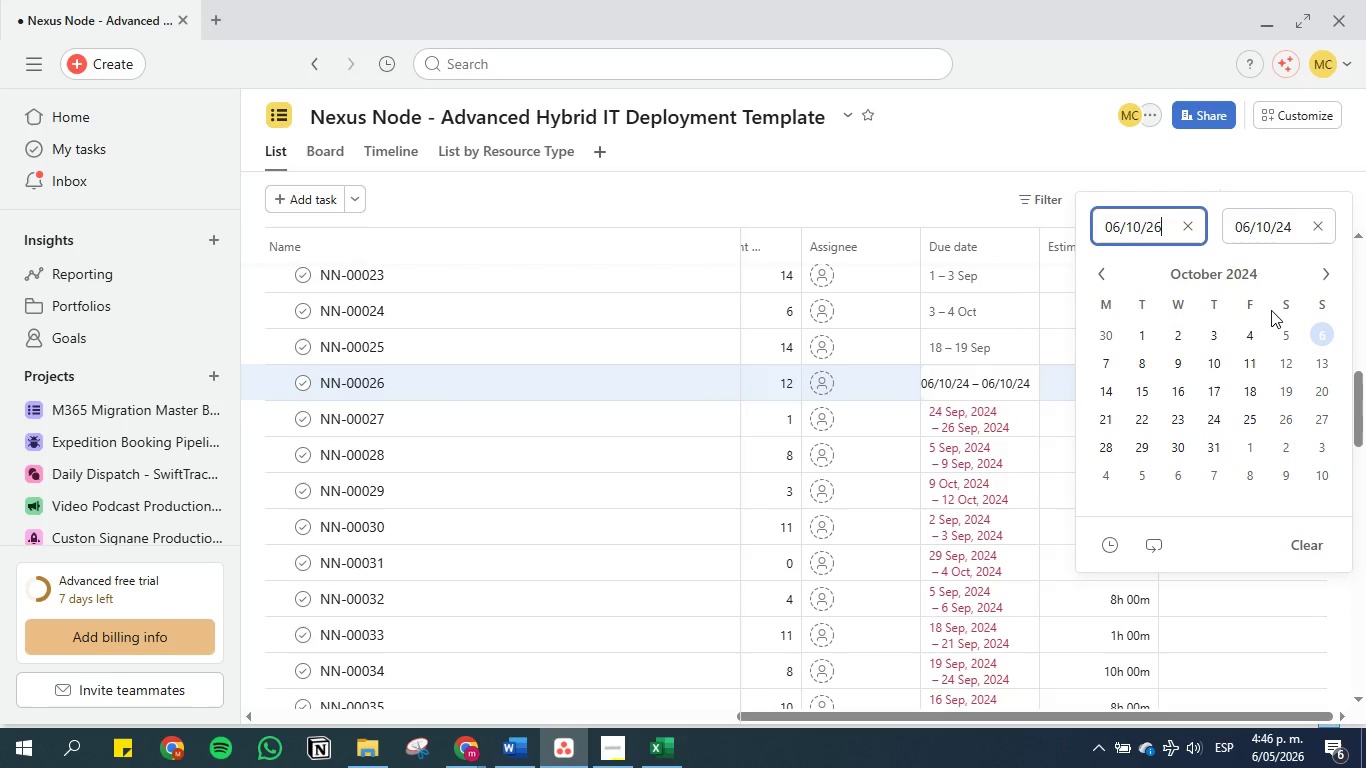 
left_click([1325, 331])
 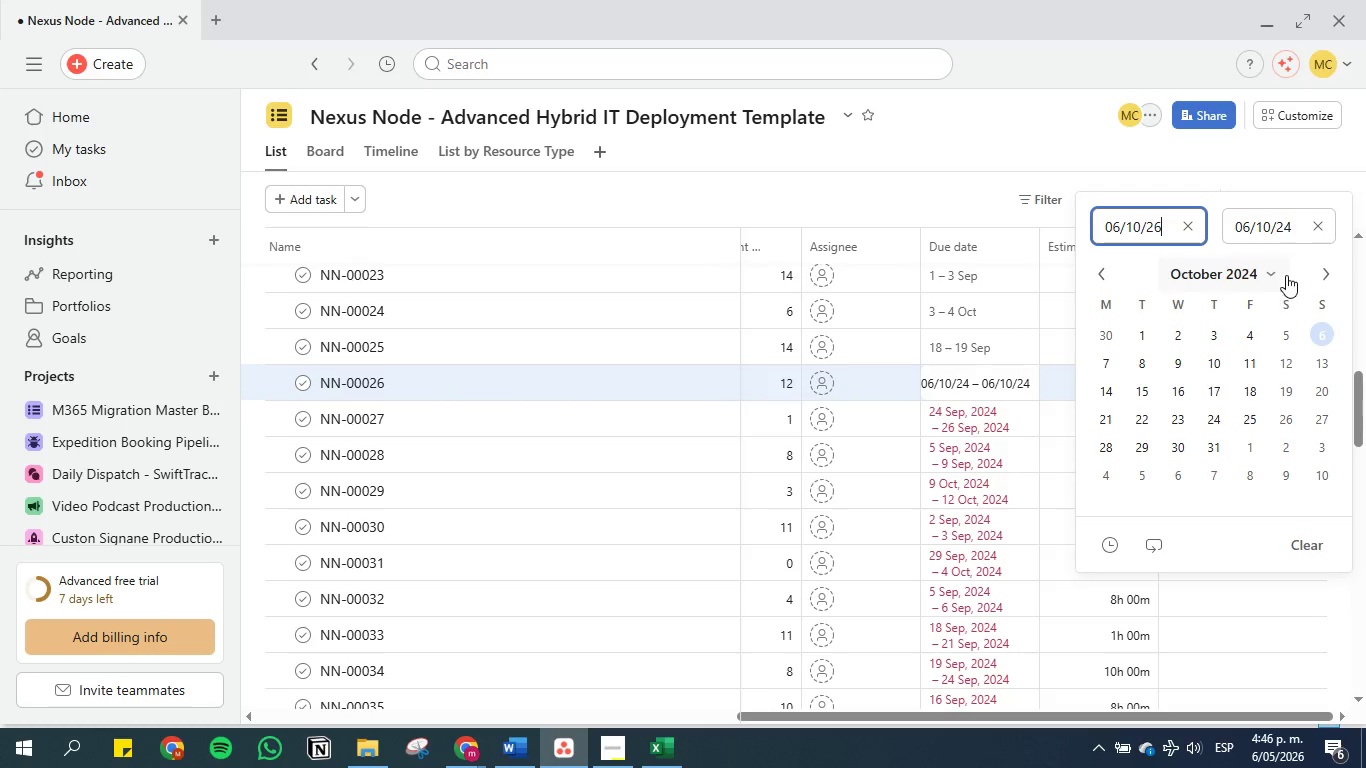 
left_click([1248, 338])
 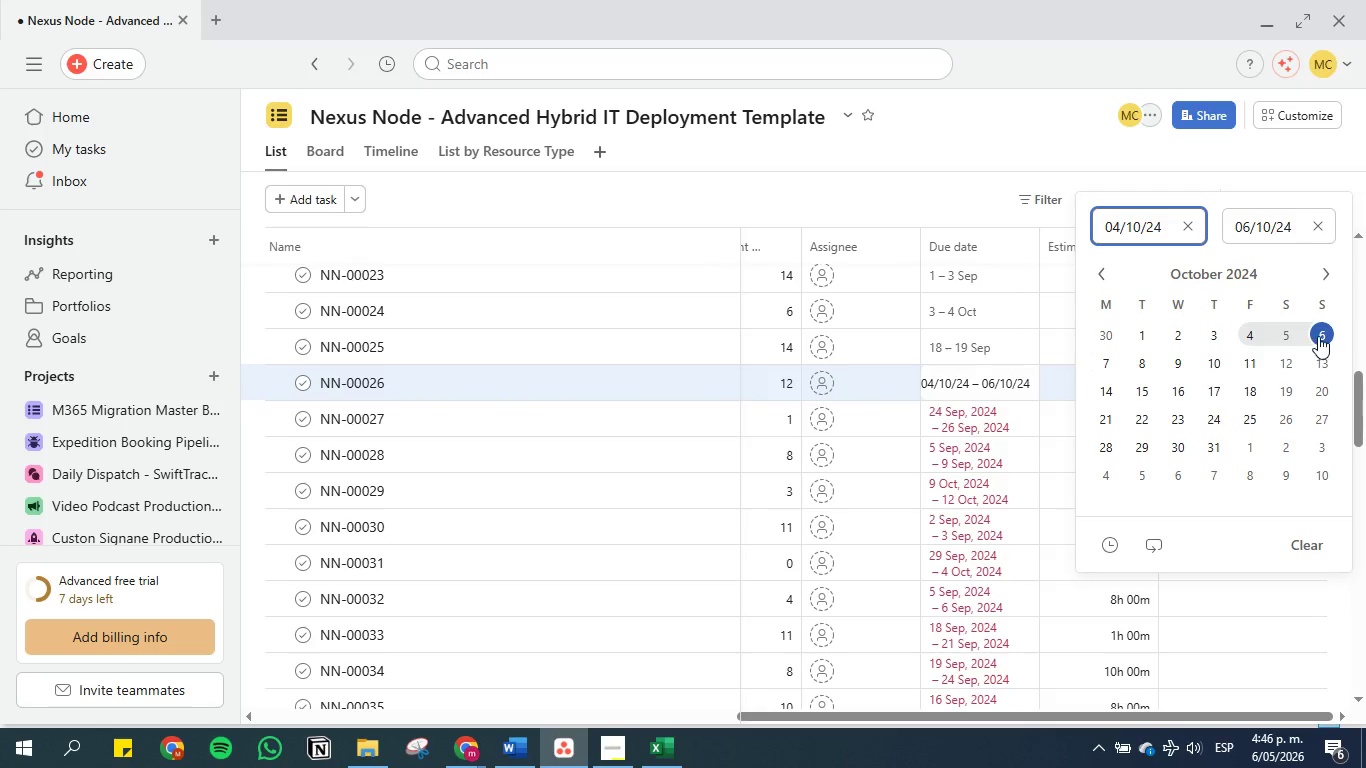 
left_click([1318, 336])
 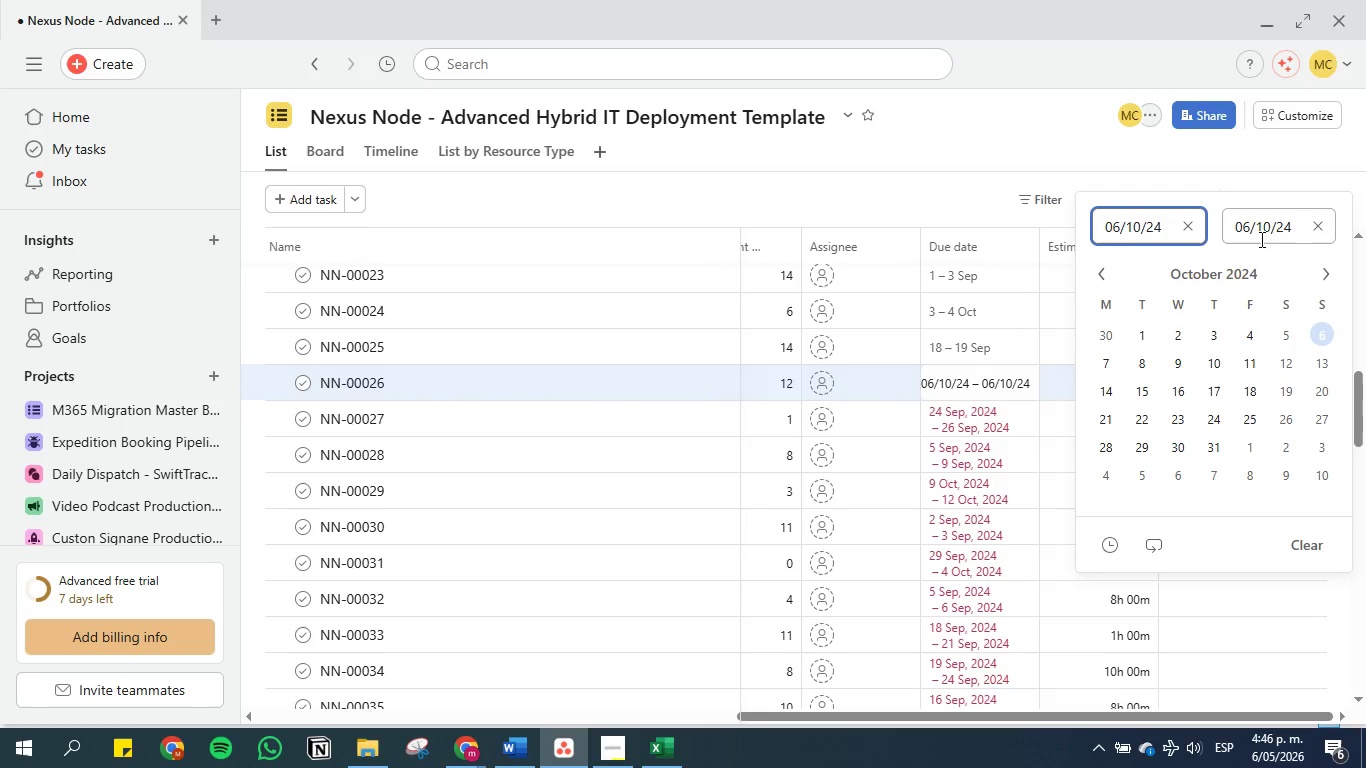 
left_click([1260, 233])
 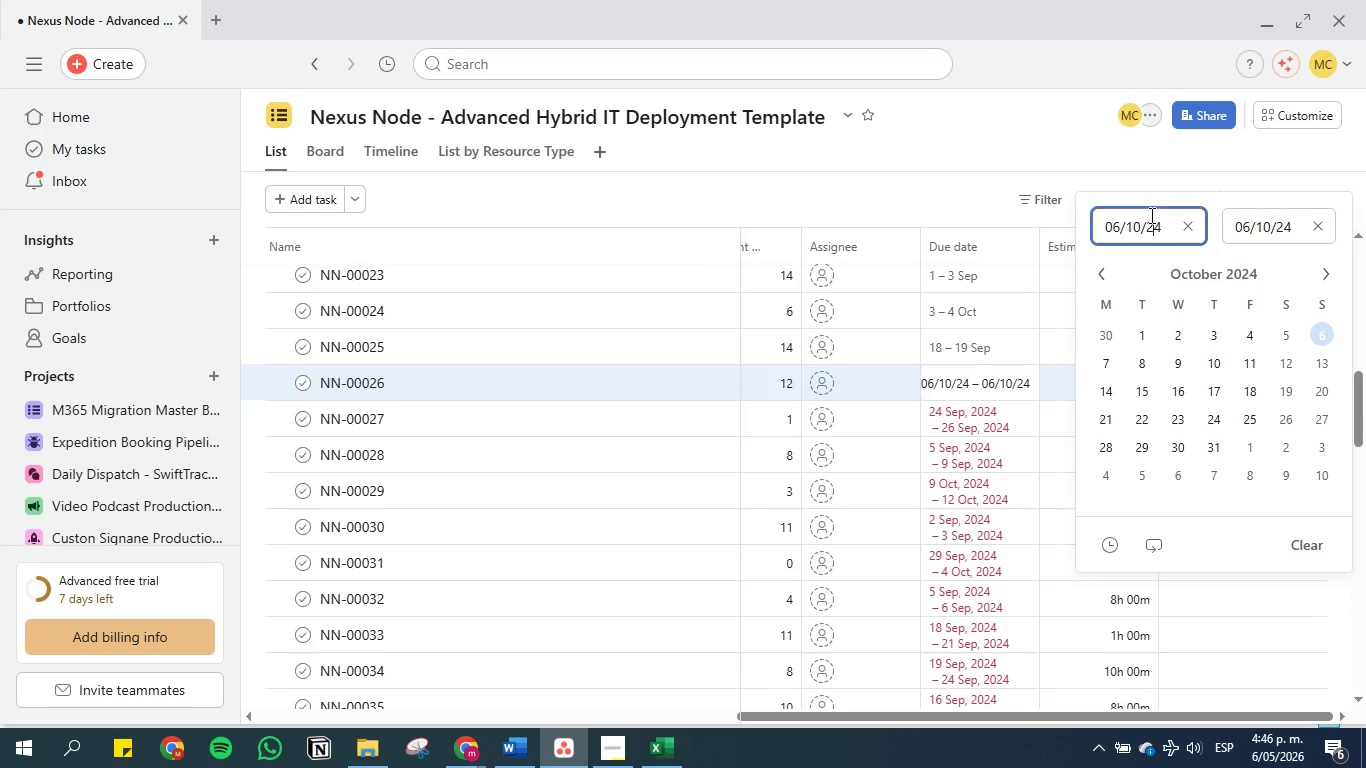 
double_click([1159, 218])
 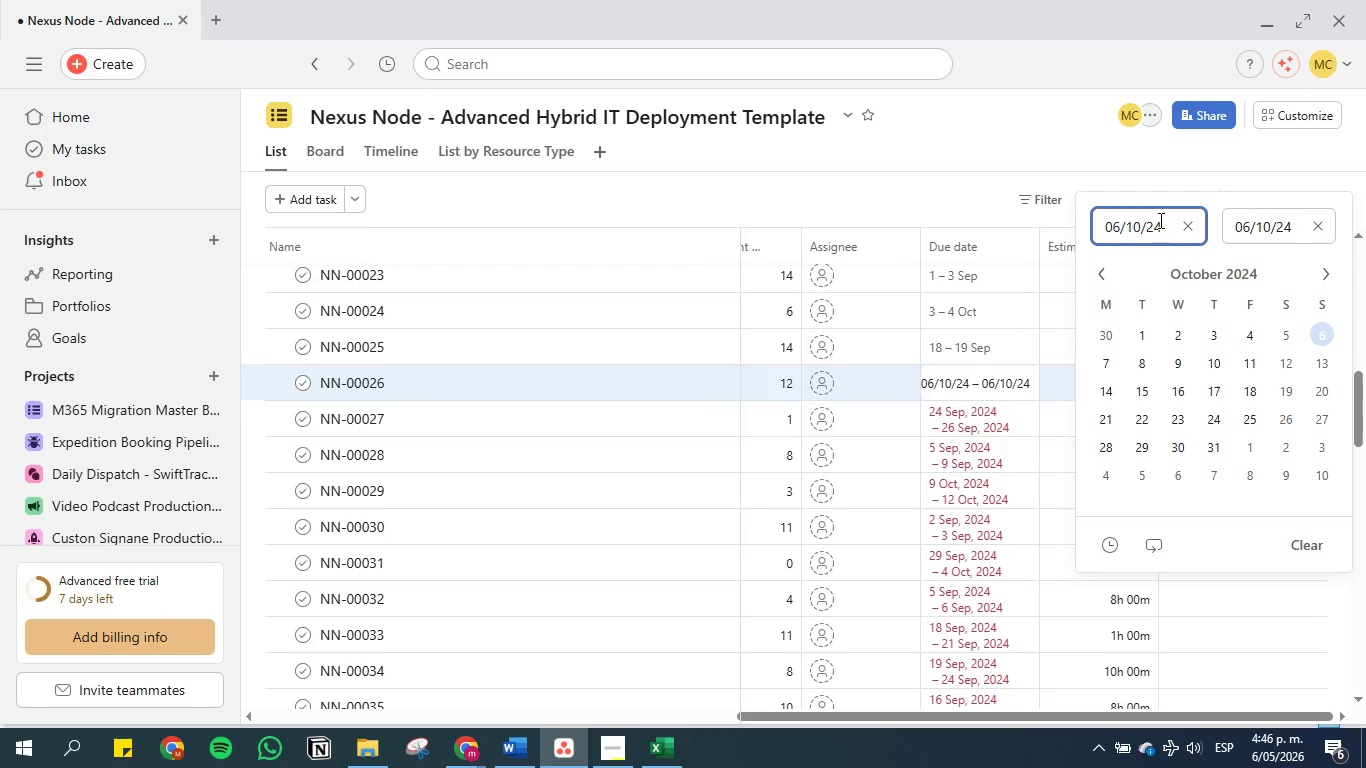 
key(Backspace)
 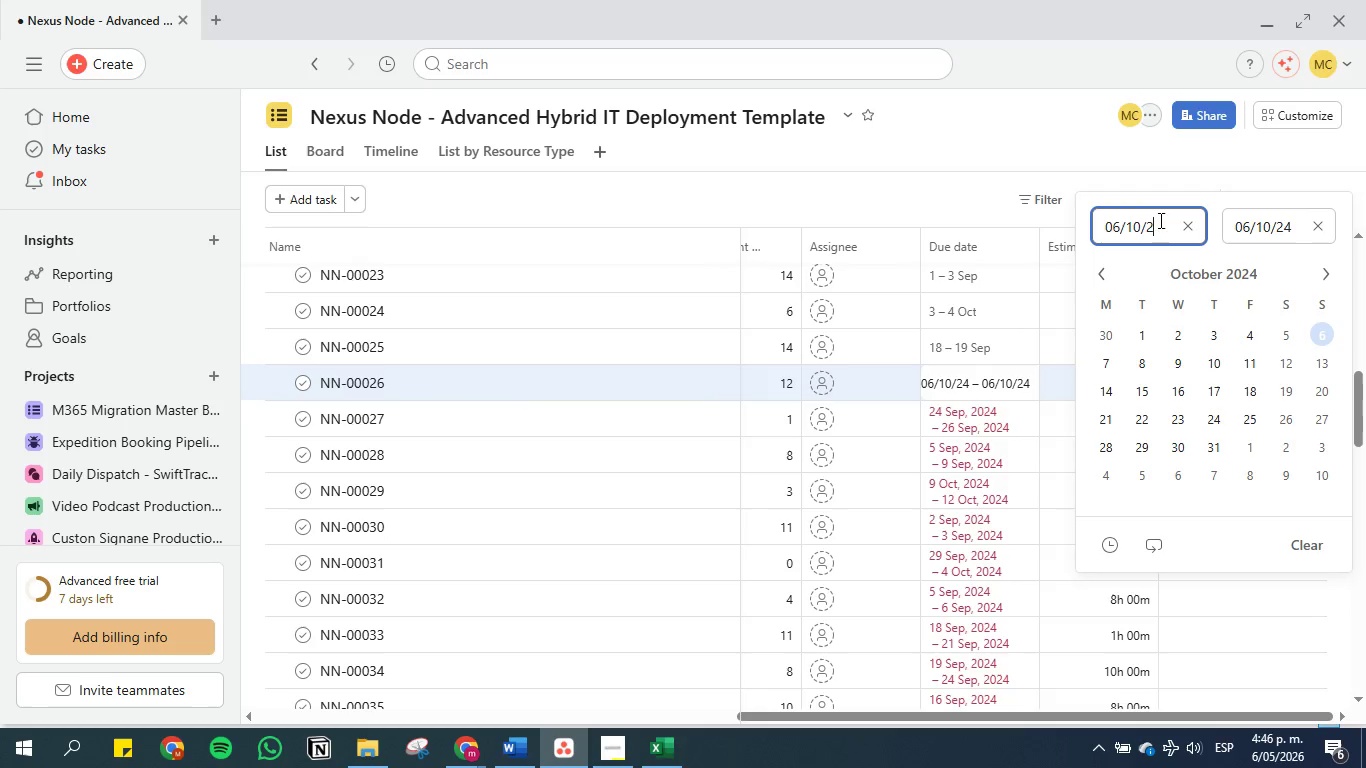 
key(6)
 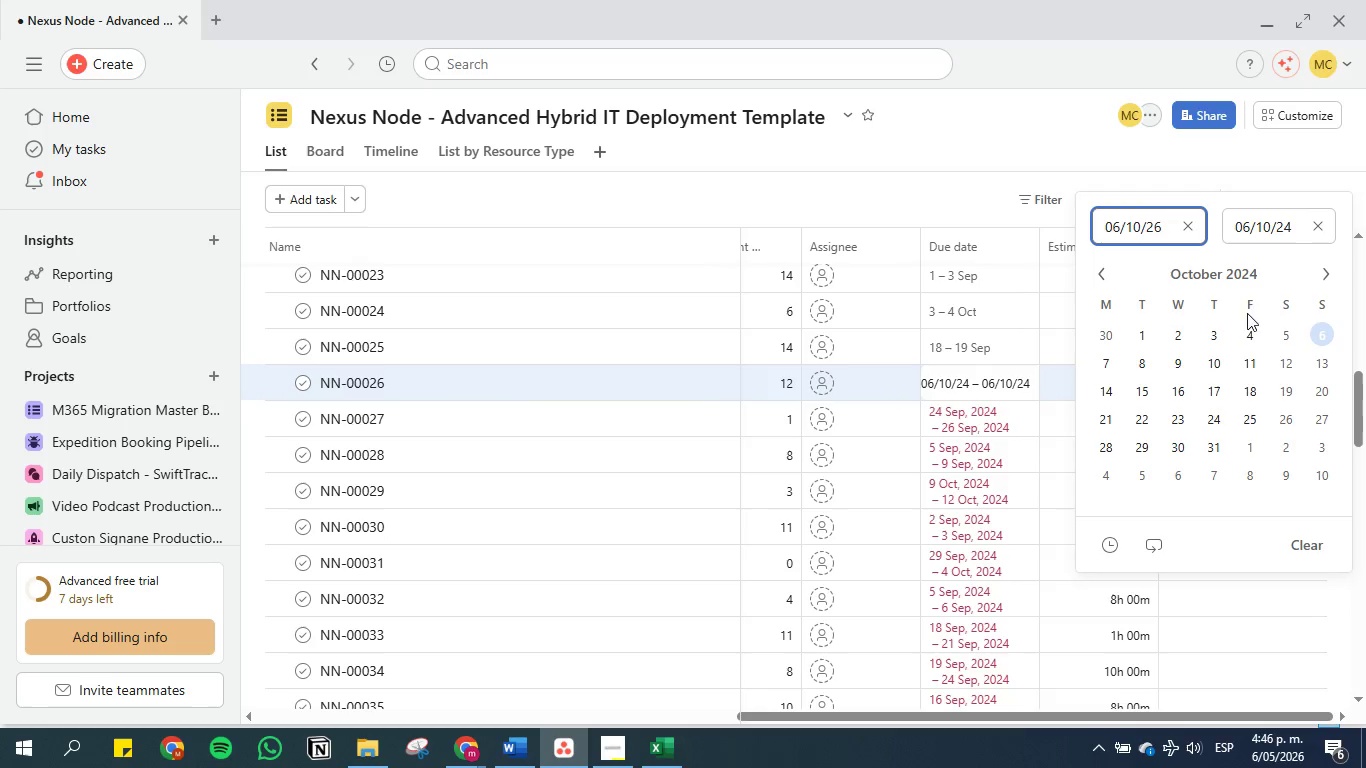 
left_click([1247, 328])
 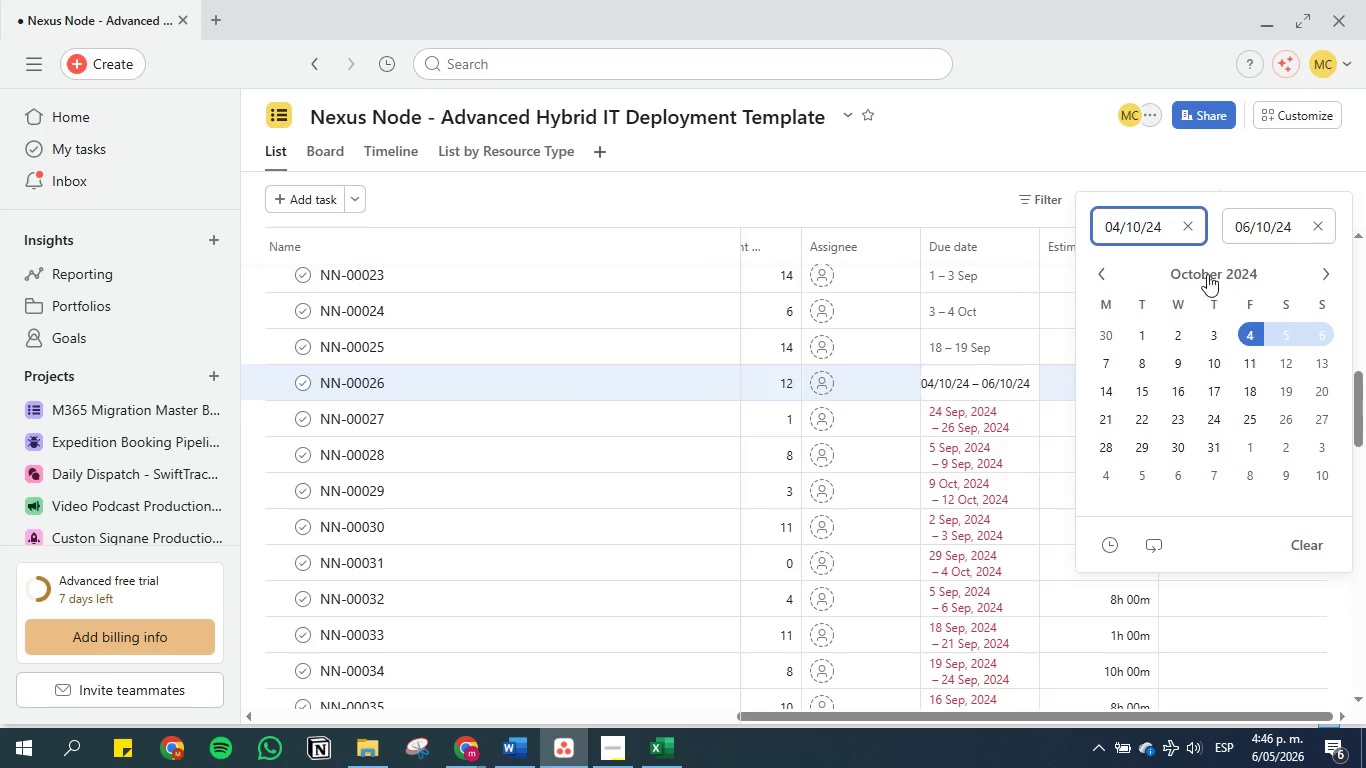 
key(6)
 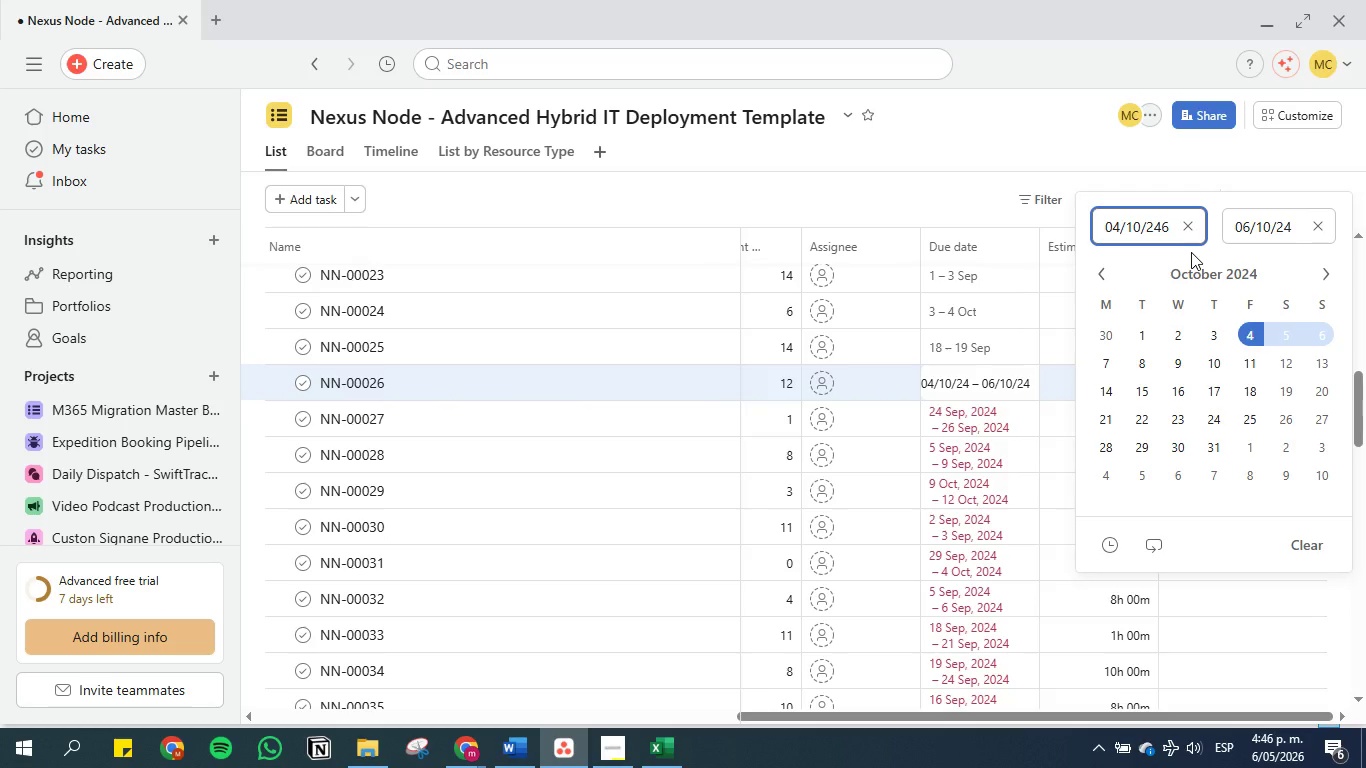 
key(Backspace)
 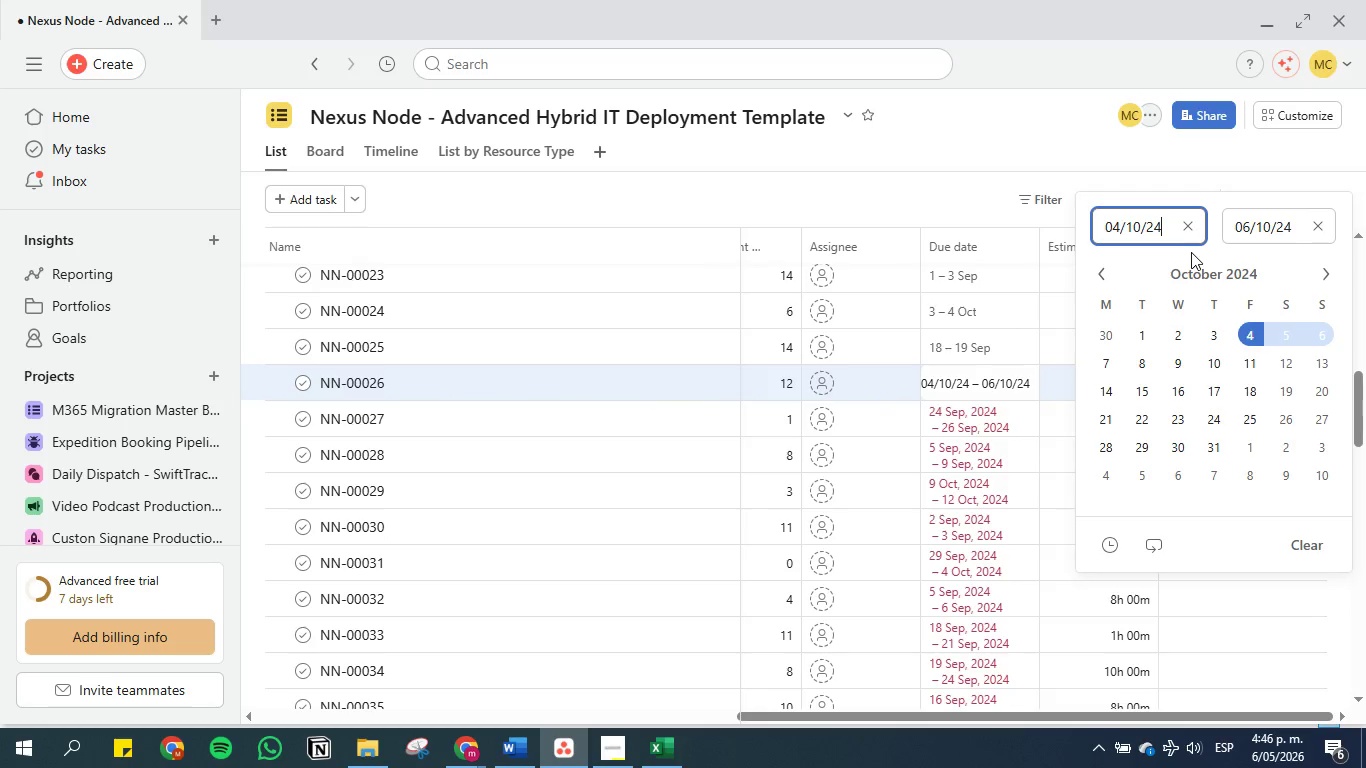 
key(Backspace)
 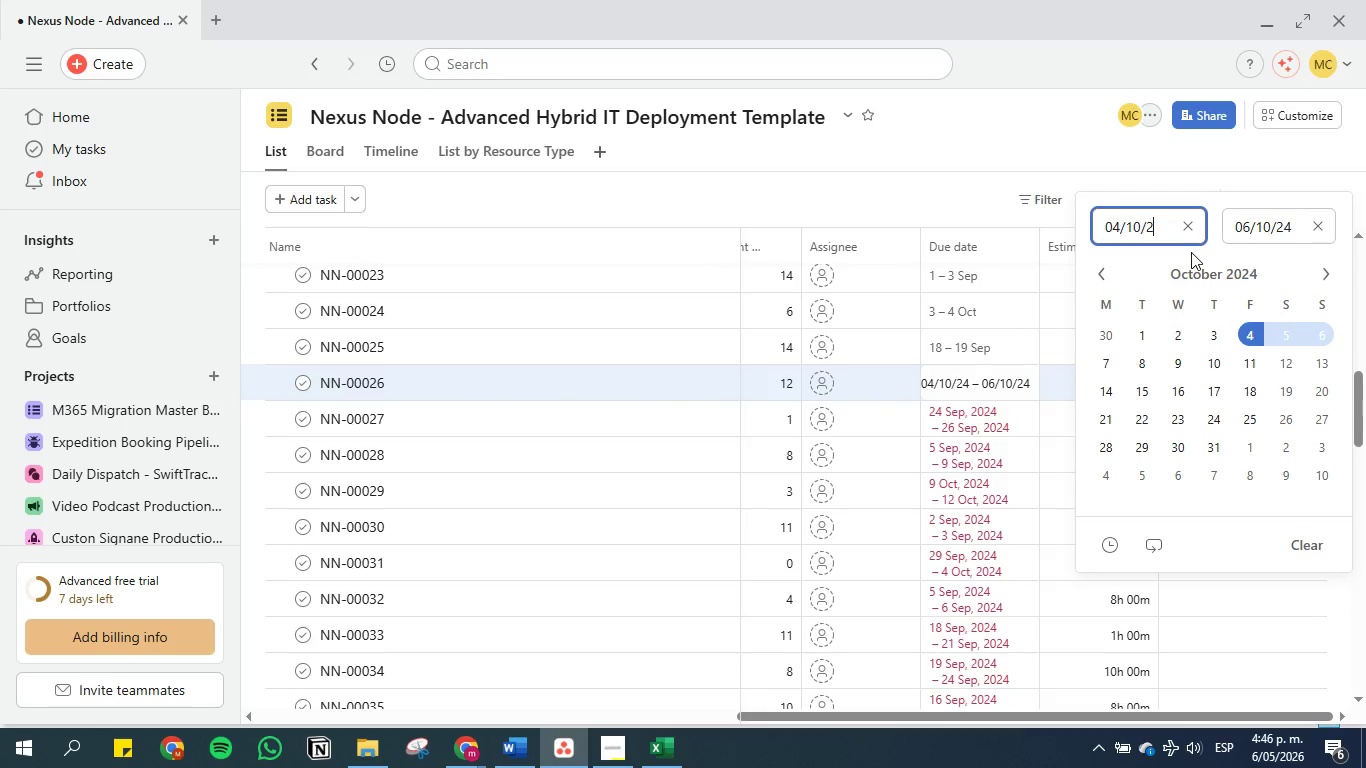 
key(6)
 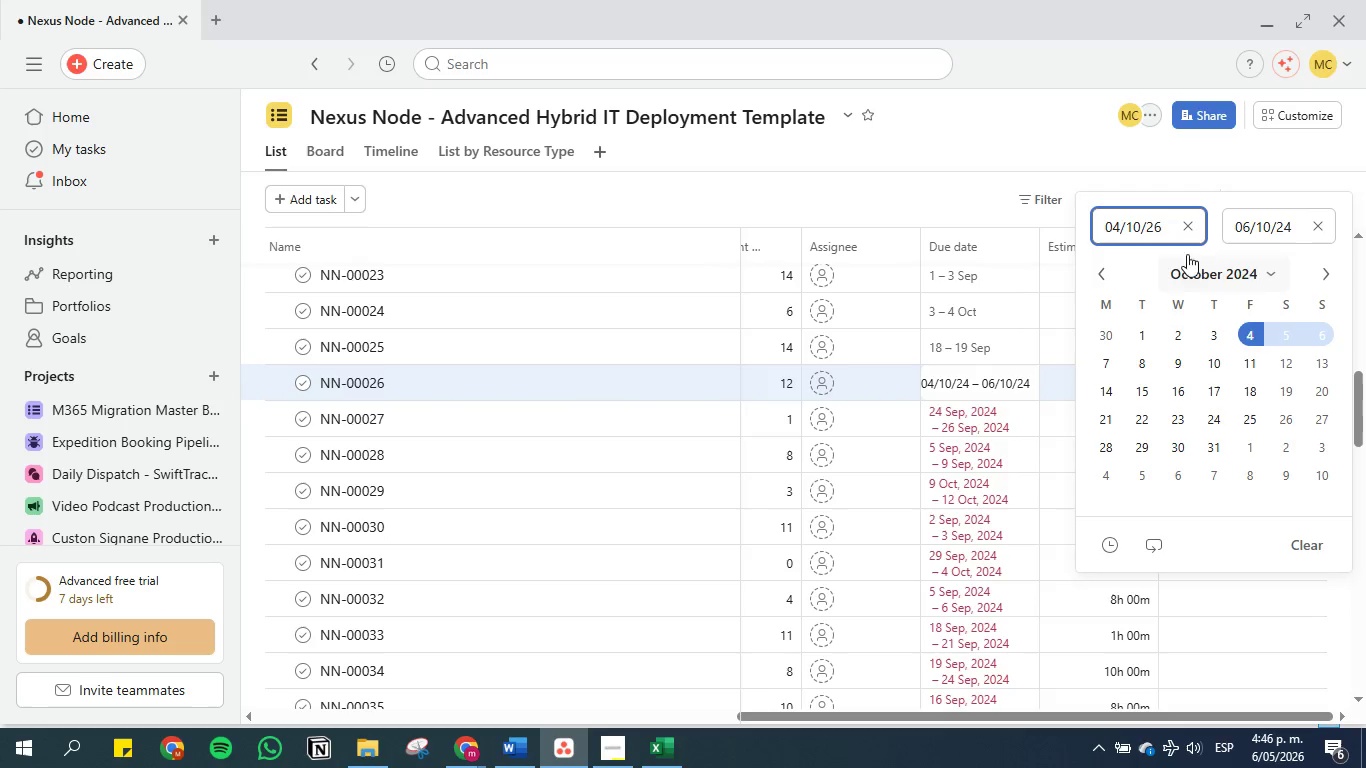 
left_click([1169, 231])
 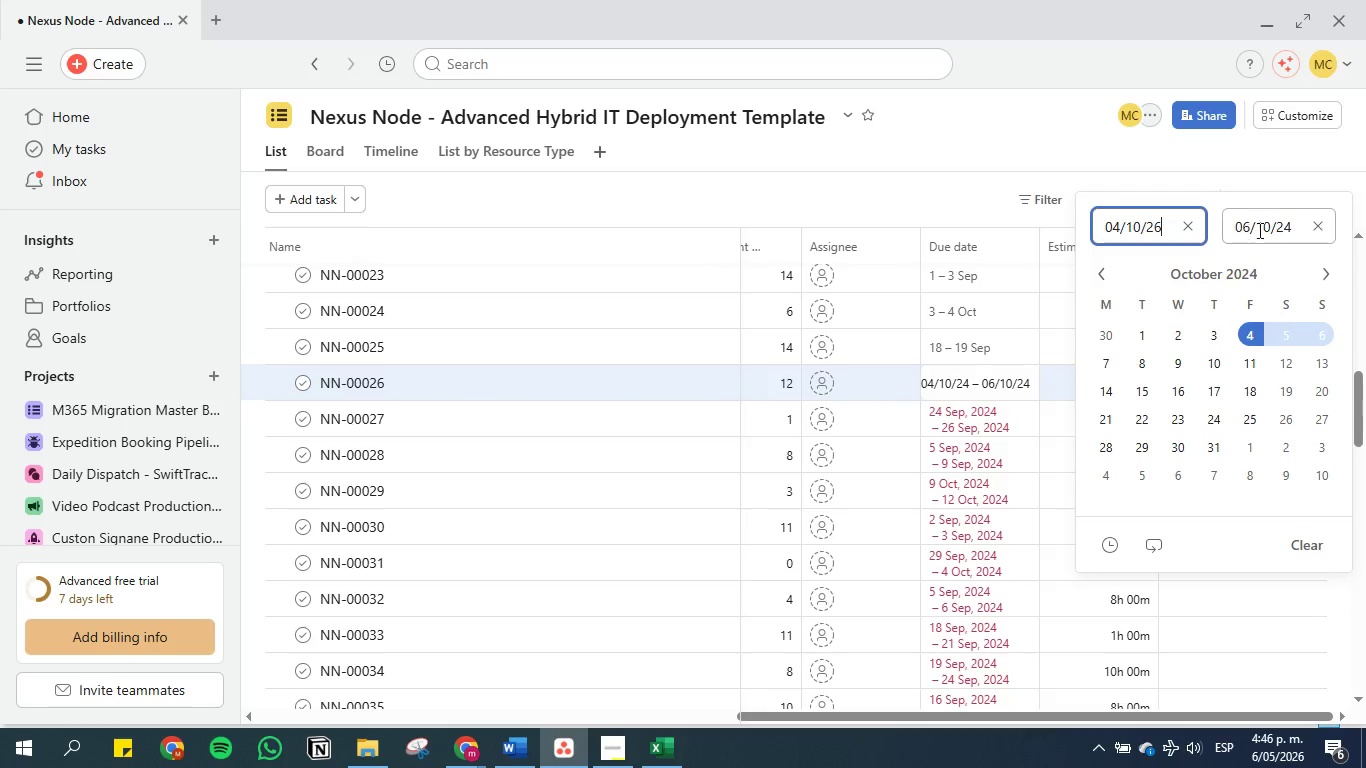 
left_click([1273, 222])
 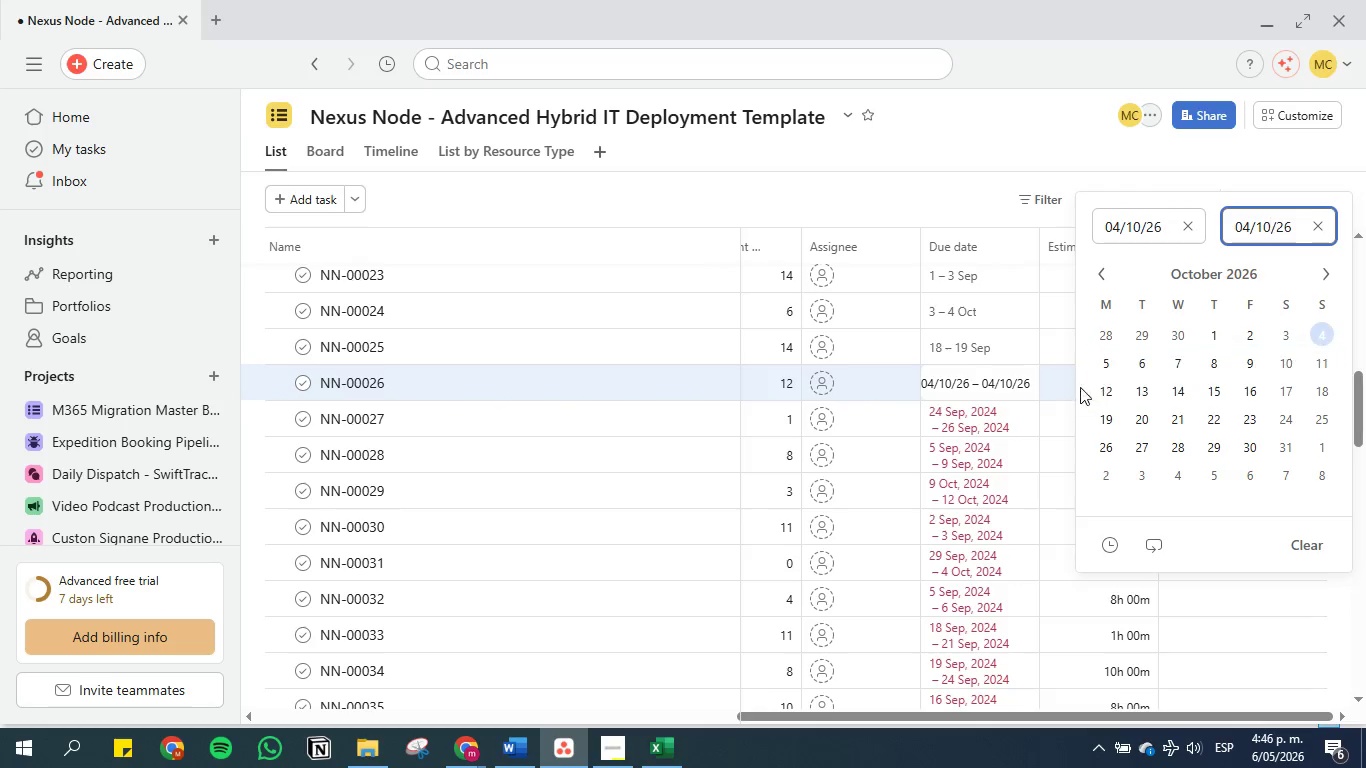 
left_click([1139, 363])
 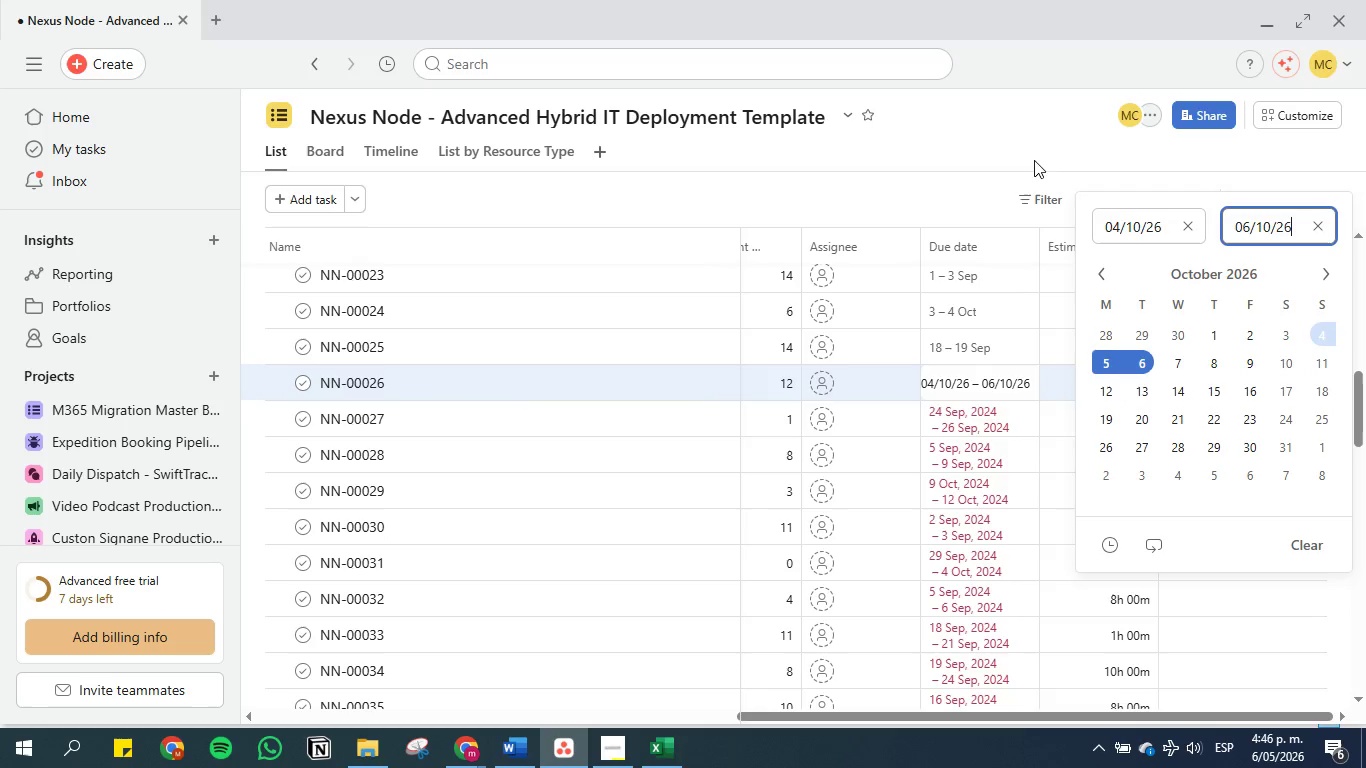 
left_click([1031, 155])
 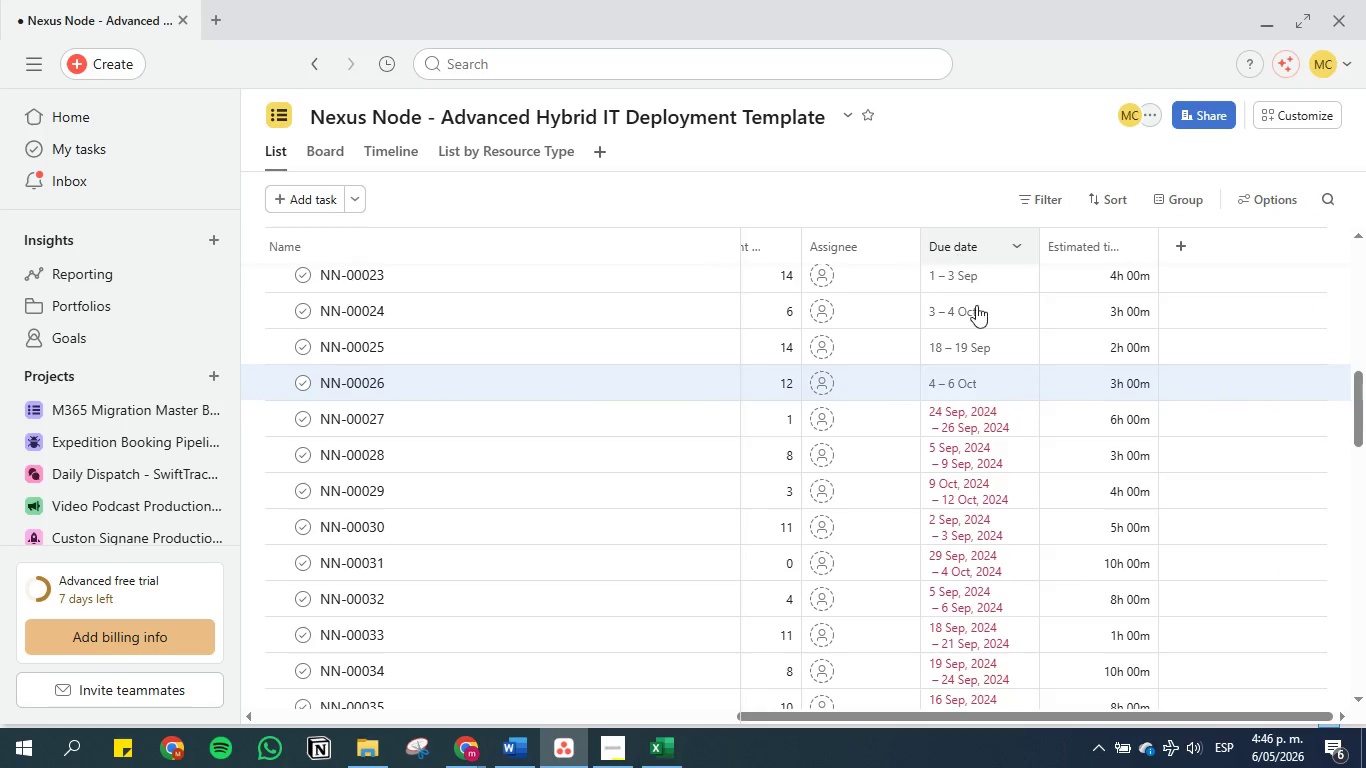 
scroll: coordinate [986, 348], scroll_direction: down, amount: 1.0
 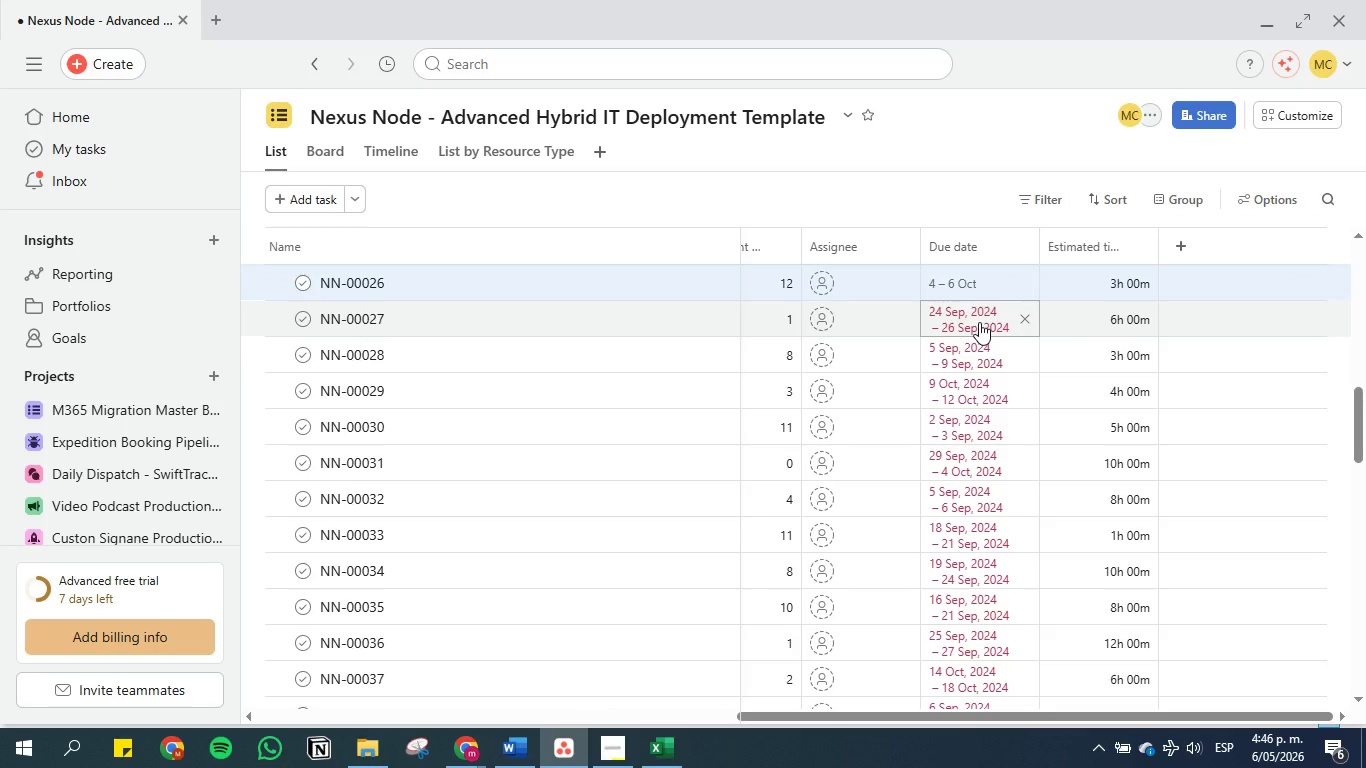 
left_click([979, 322])
 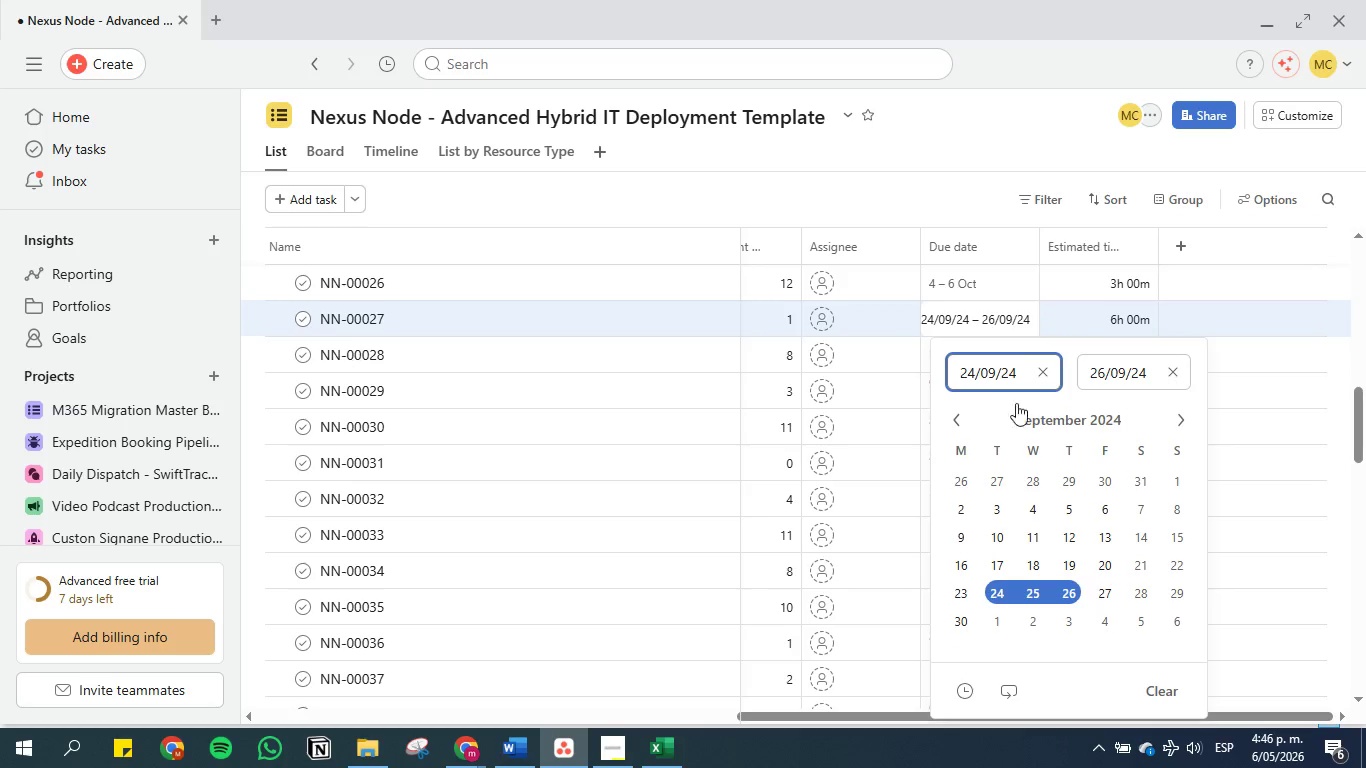 
left_click([1020, 375])
 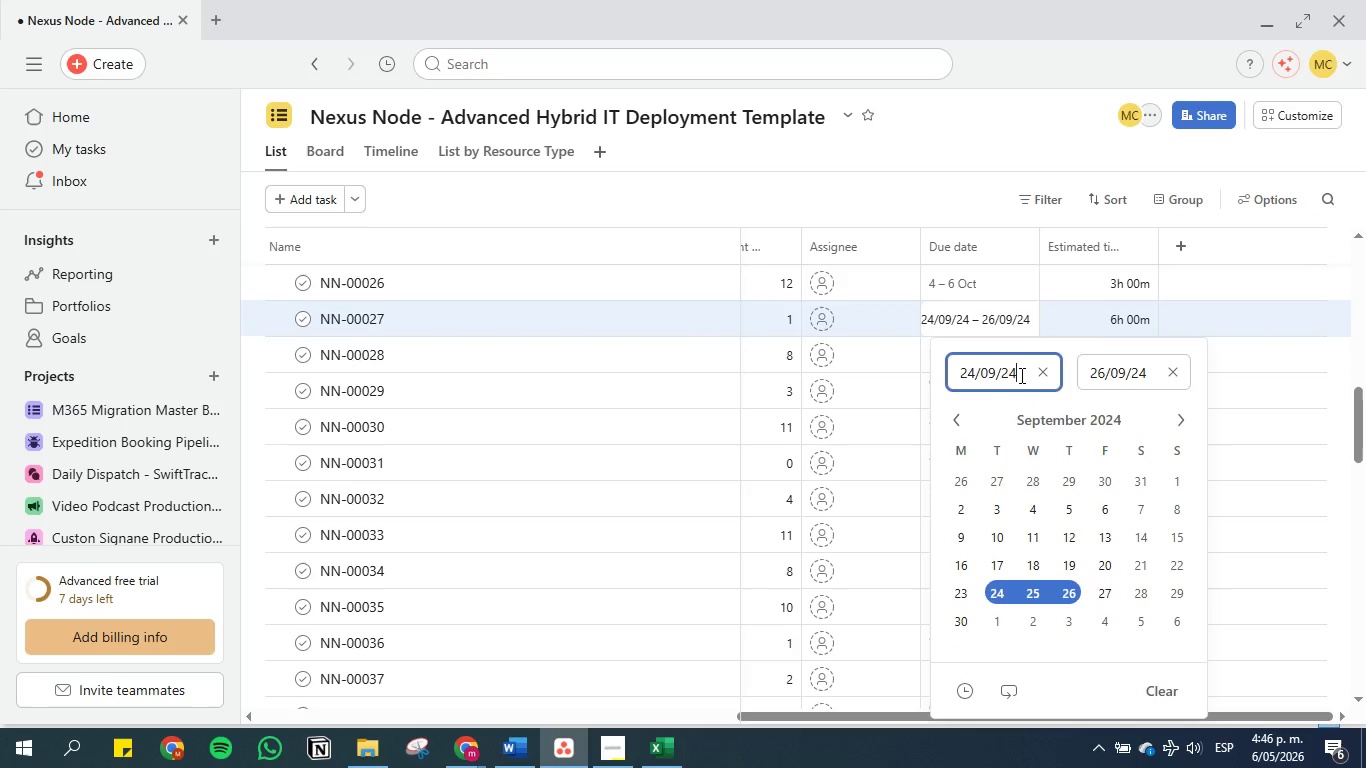 
key(Backspace)
 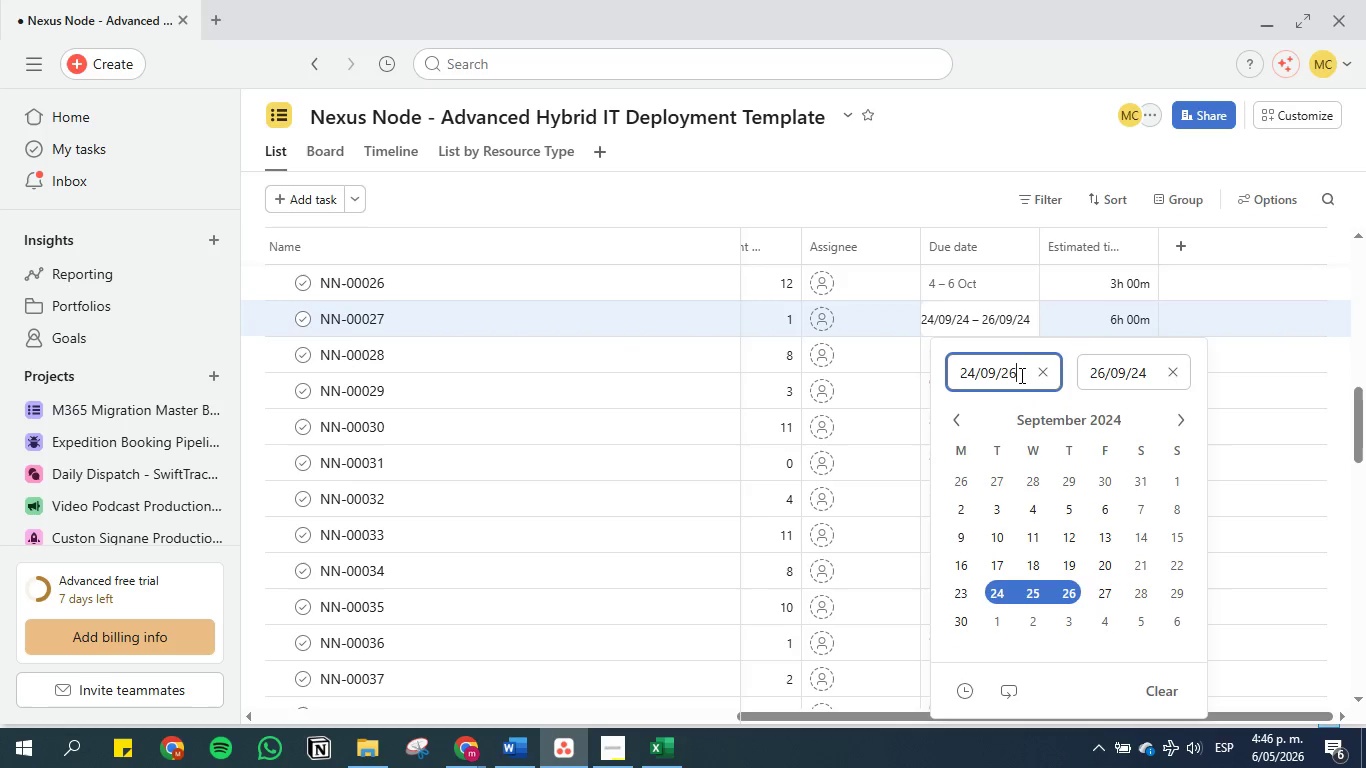 
key(6)
 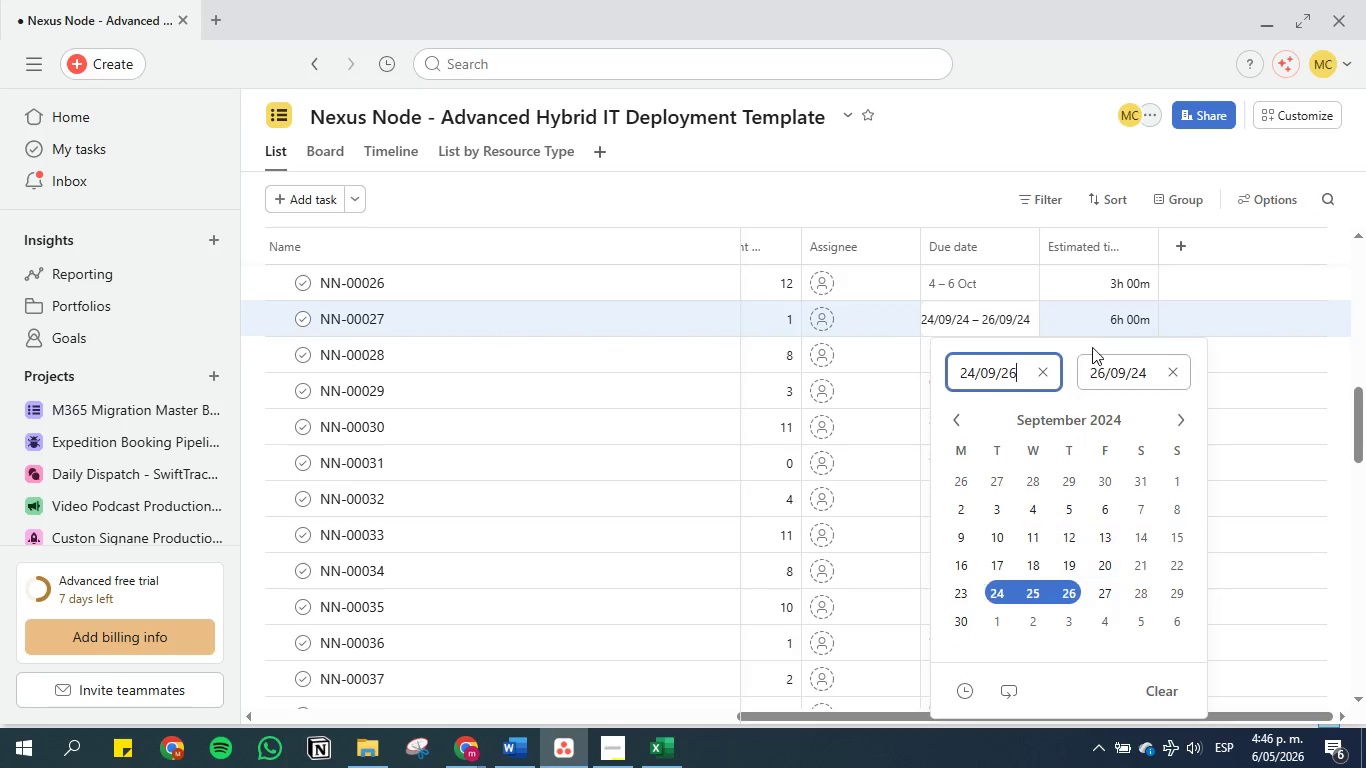 
left_click([1118, 380])
 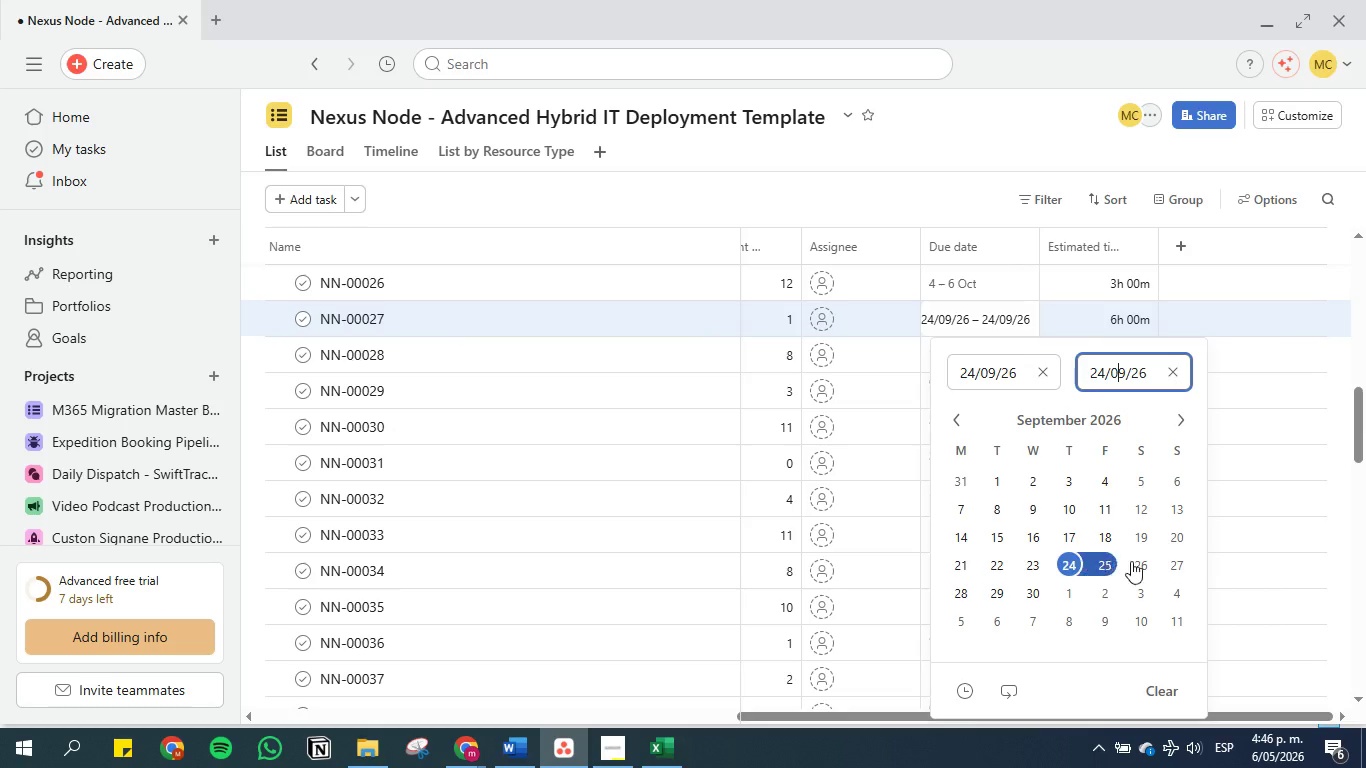 
left_click([1140, 562])
 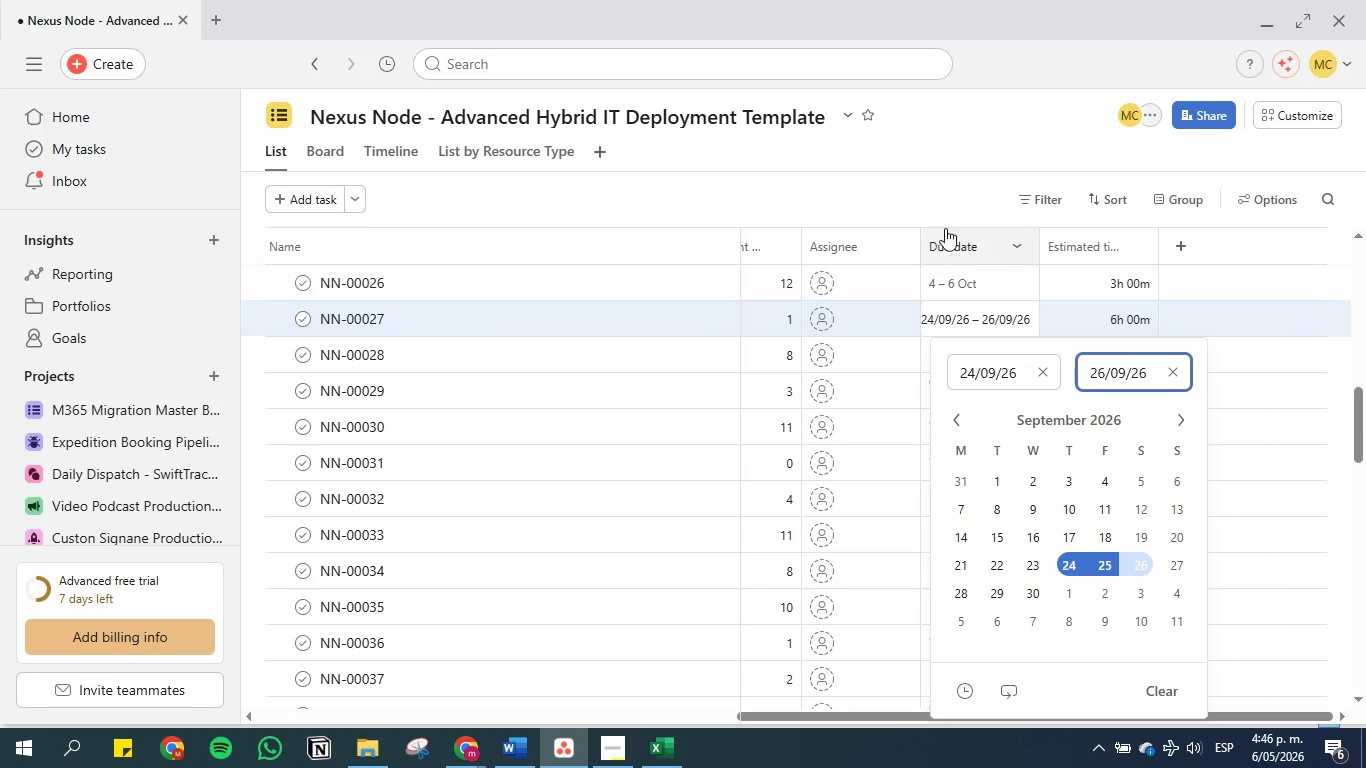 
left_click([939, 190])
 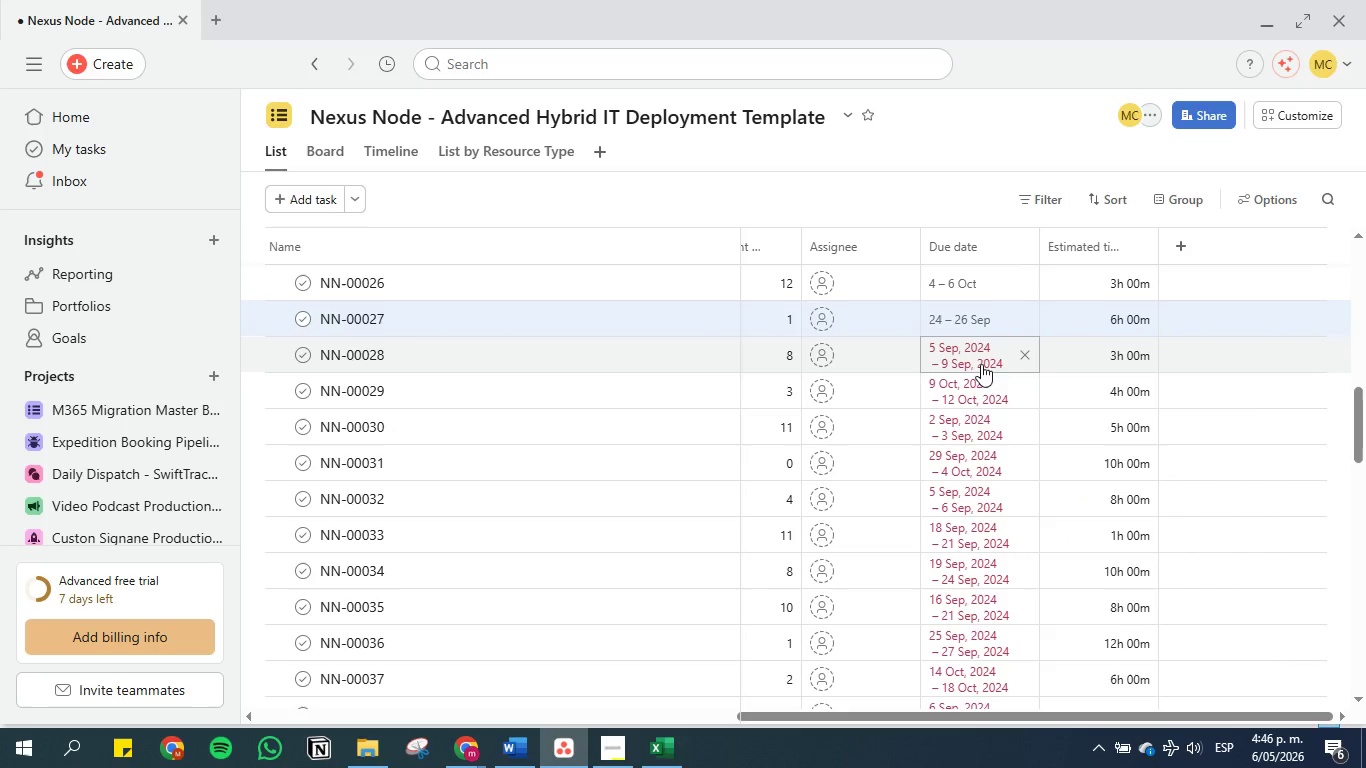 
left_click([982, 359])
 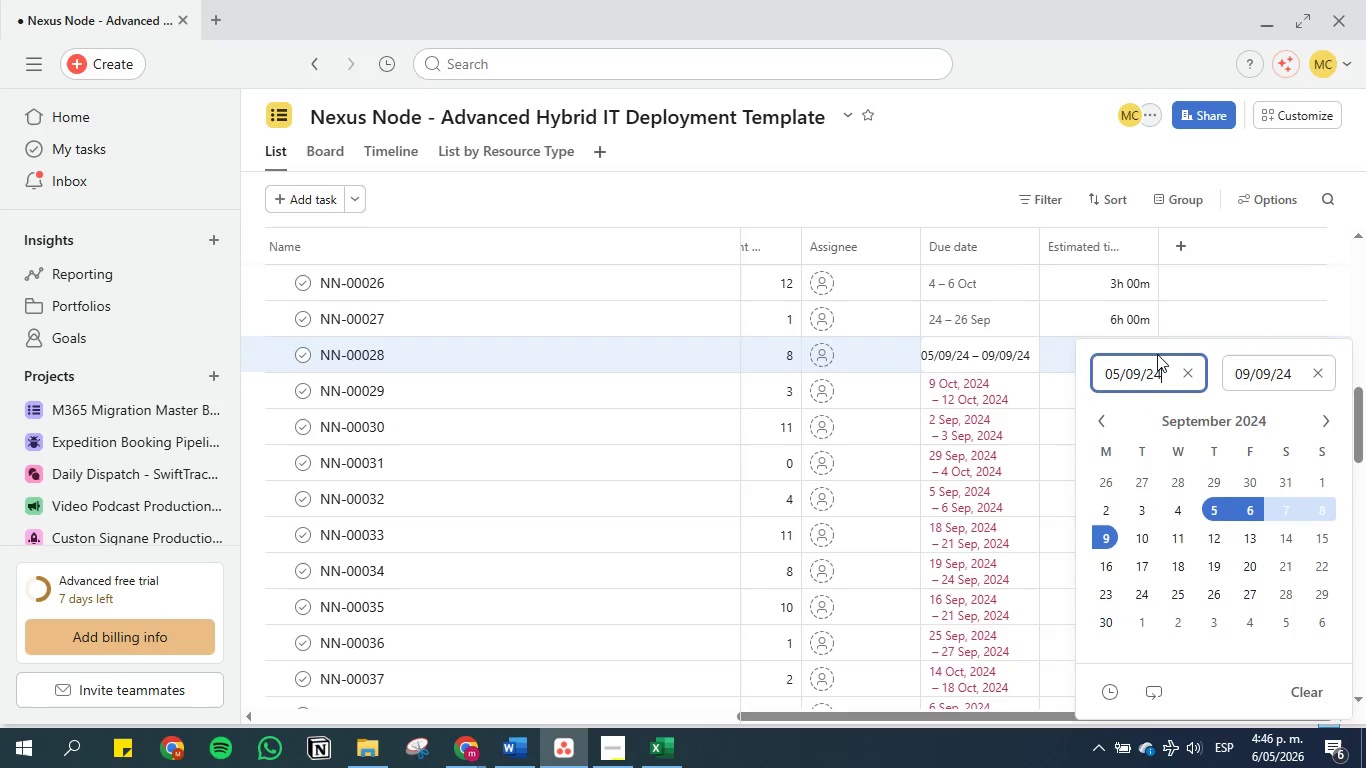 
key(Backspace)
 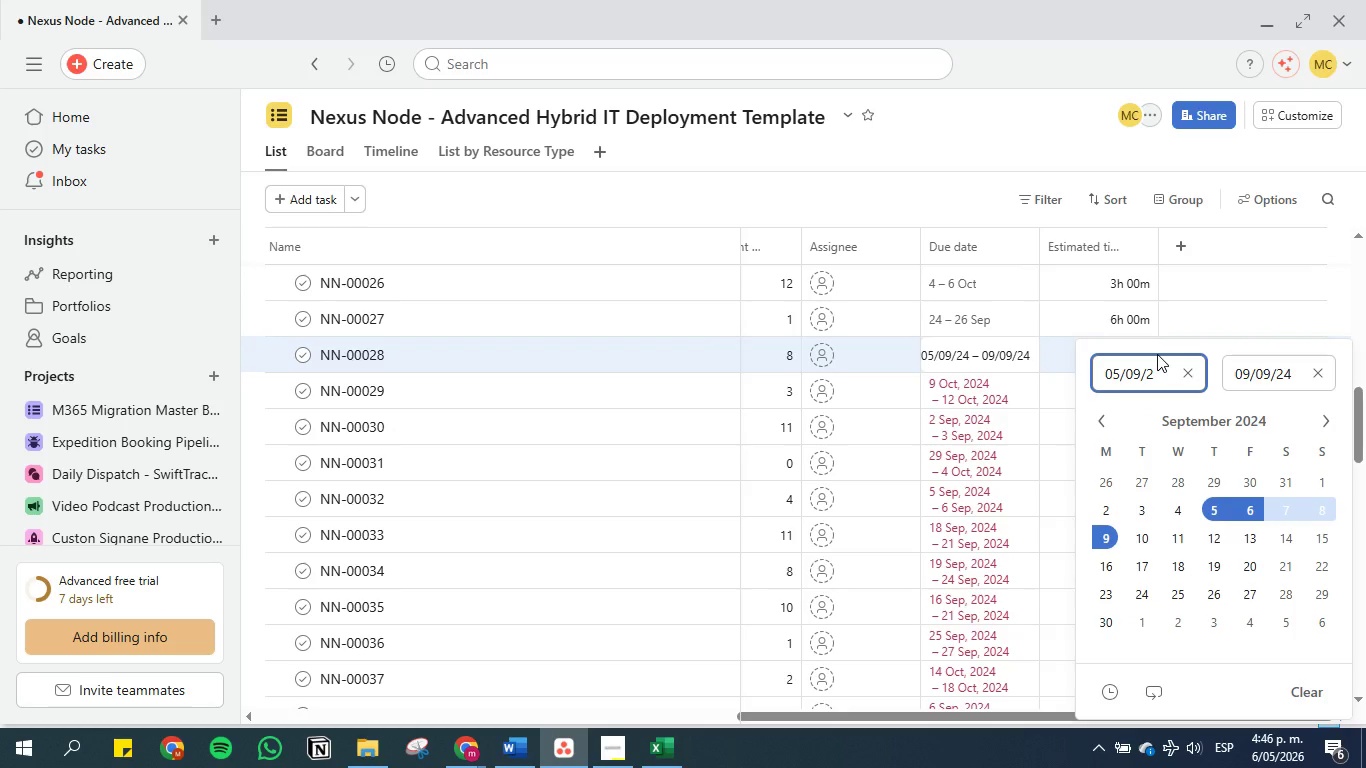 
key(6)
 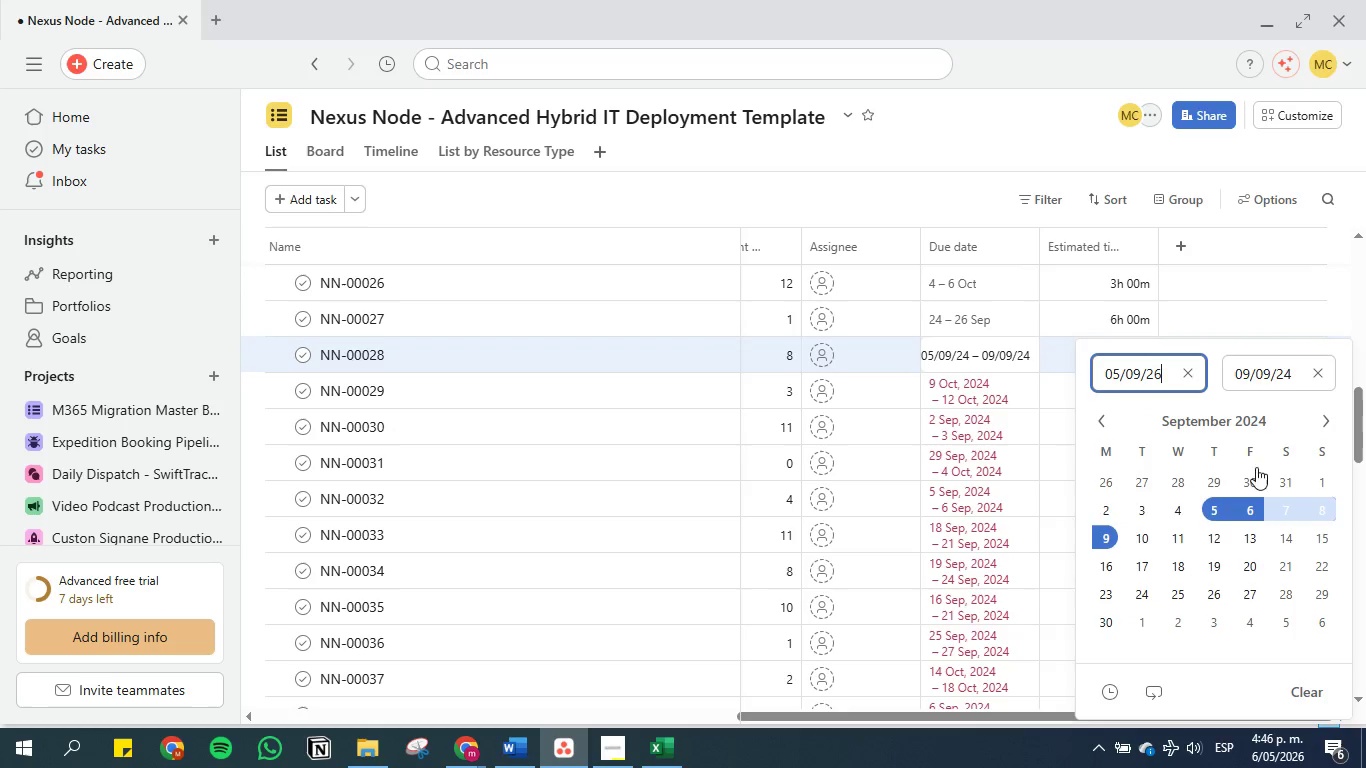 
left_click([1285, 365])
 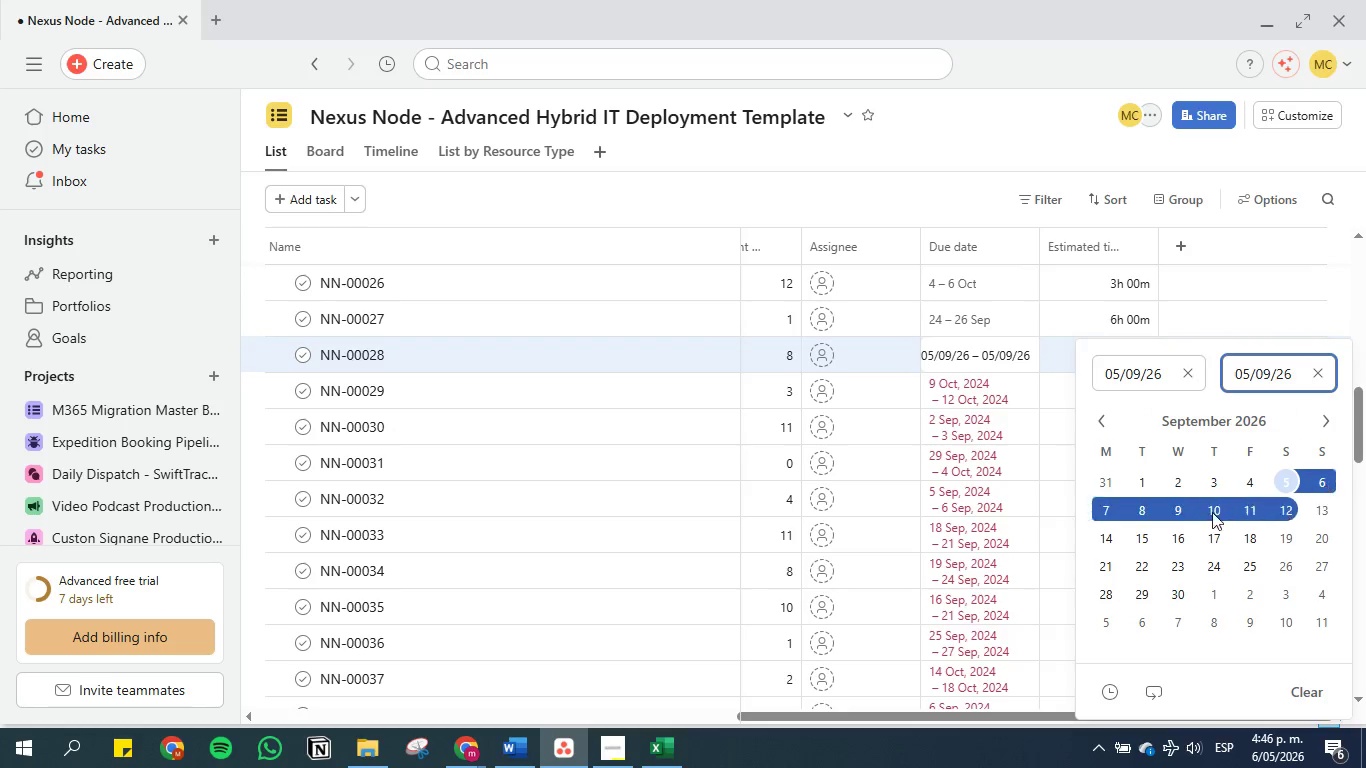 
left_click([1173, 514])
 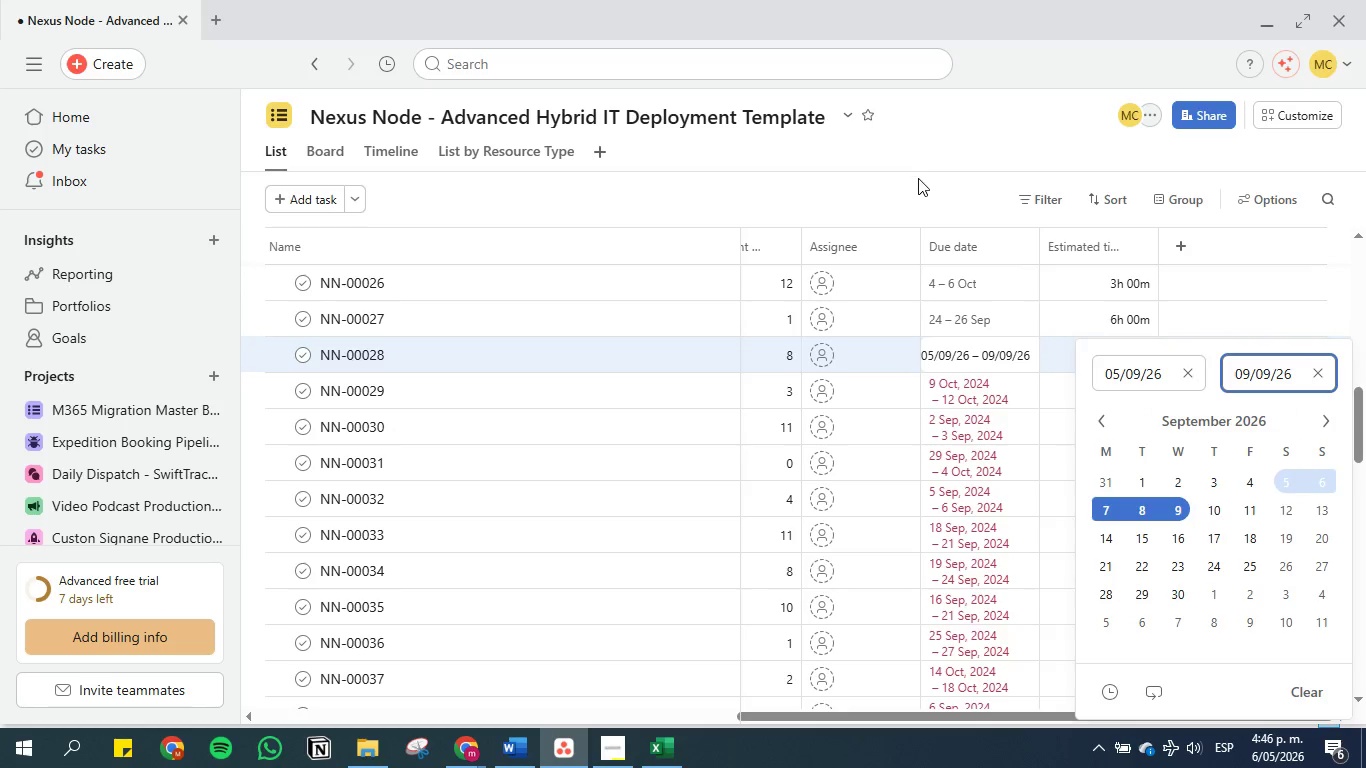 
left_click([917, 184])
 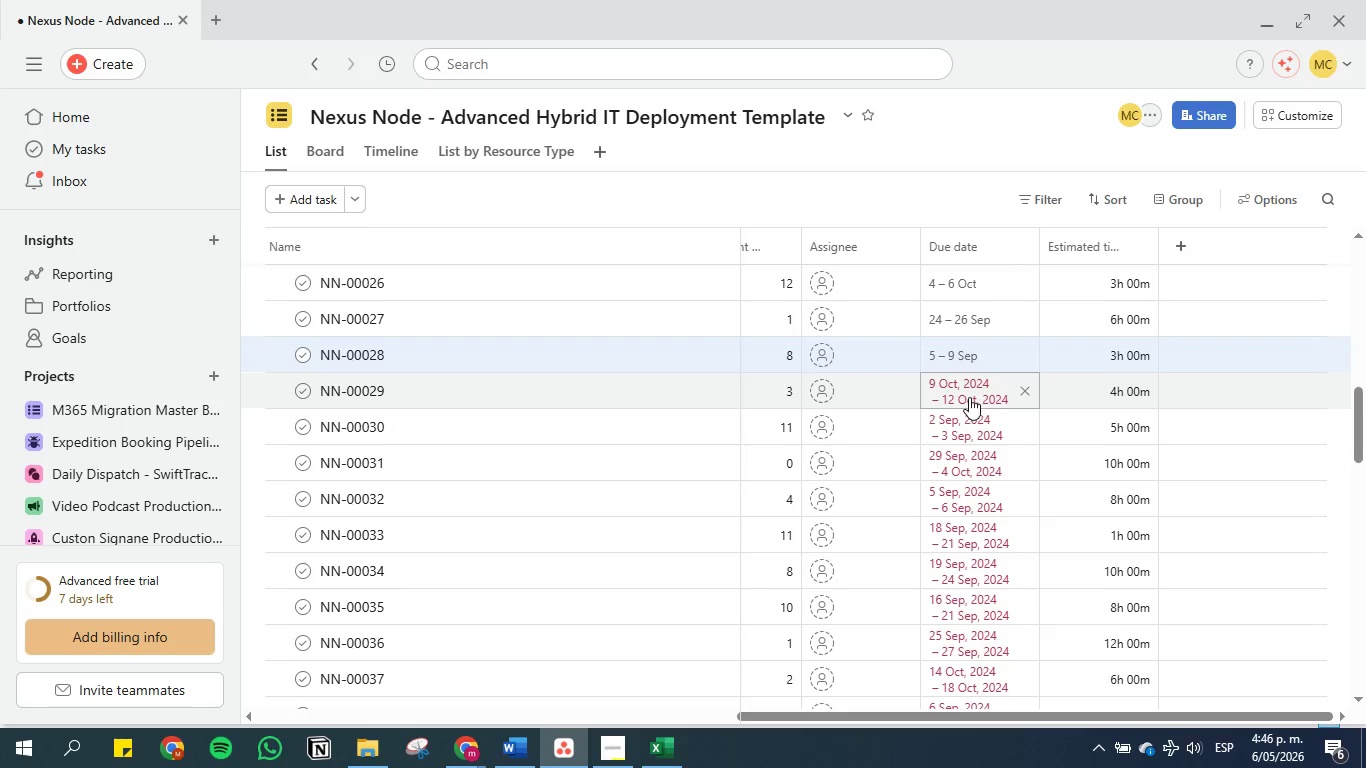 
left_click([972, 387])
 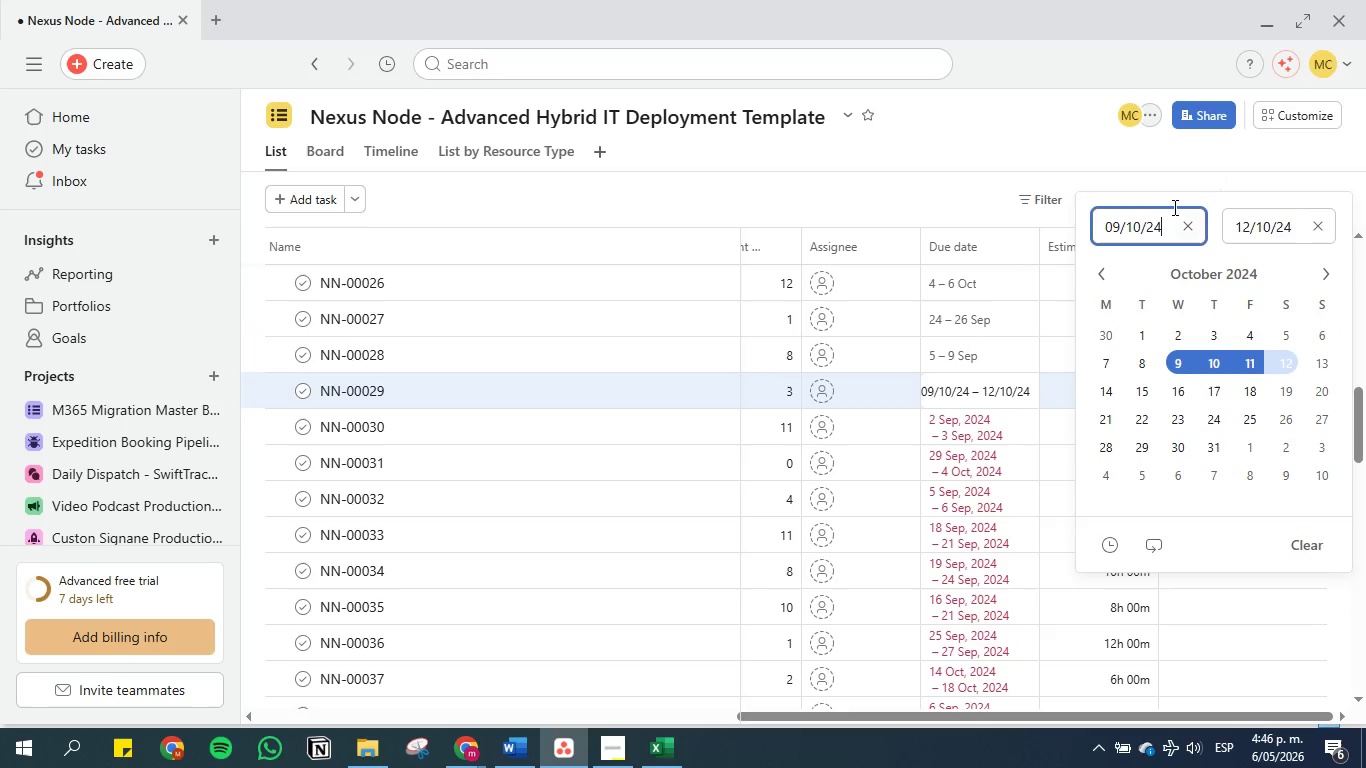 
key(Backspace)
 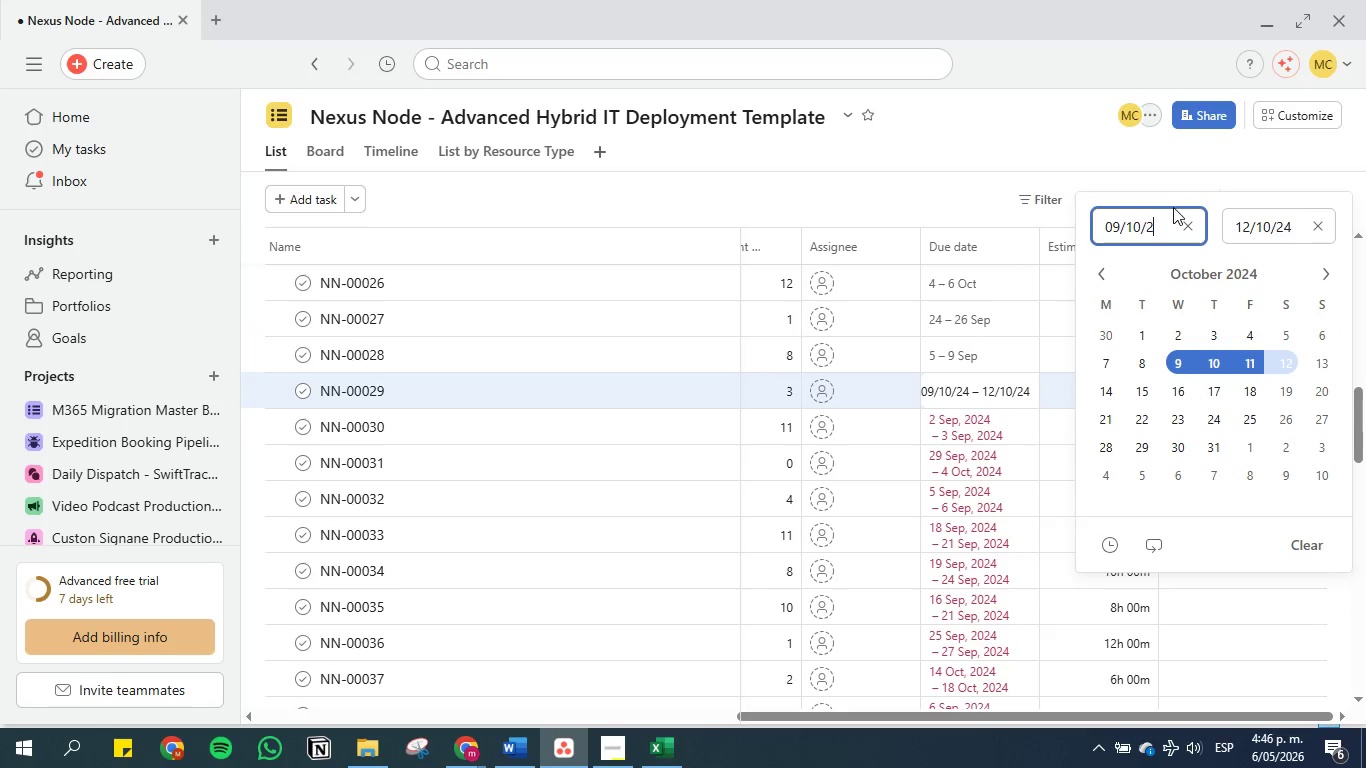 
key(6)
 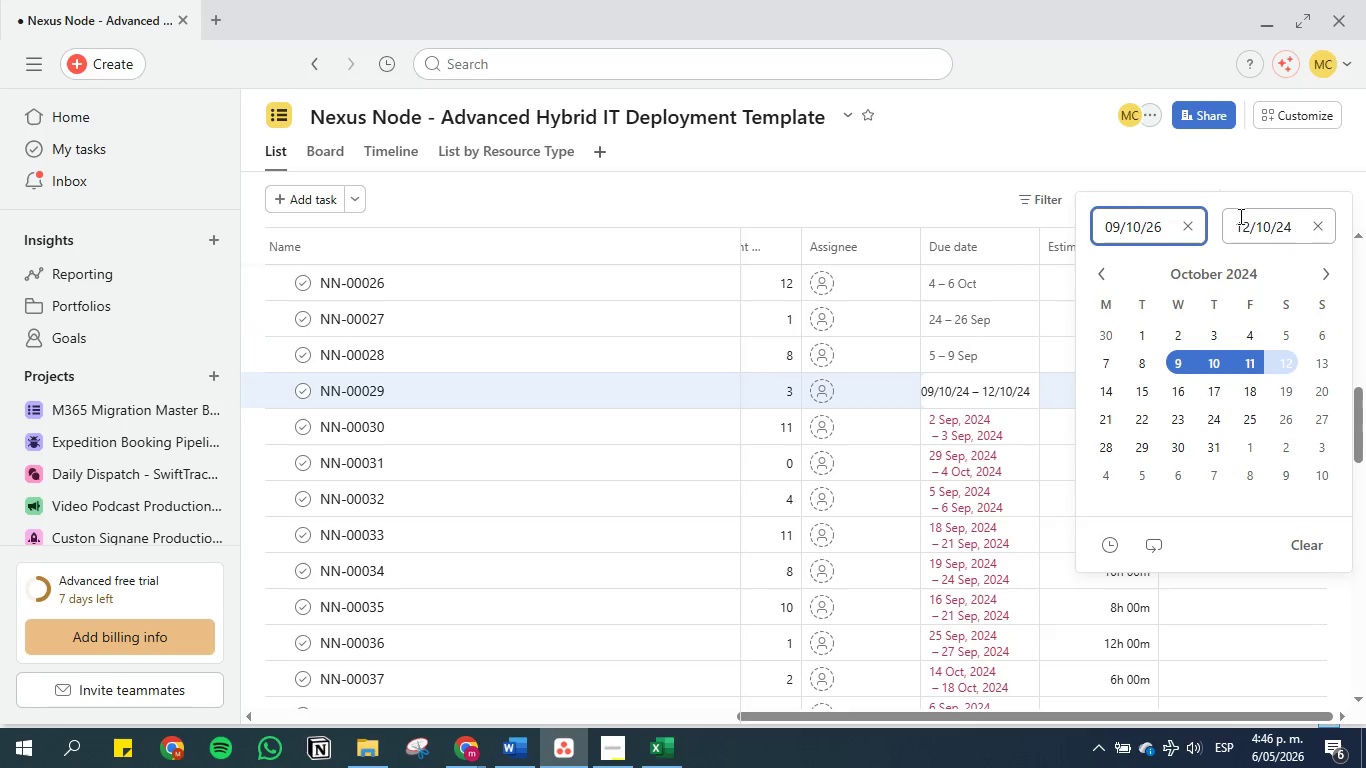 
left_click([1255, 228])
 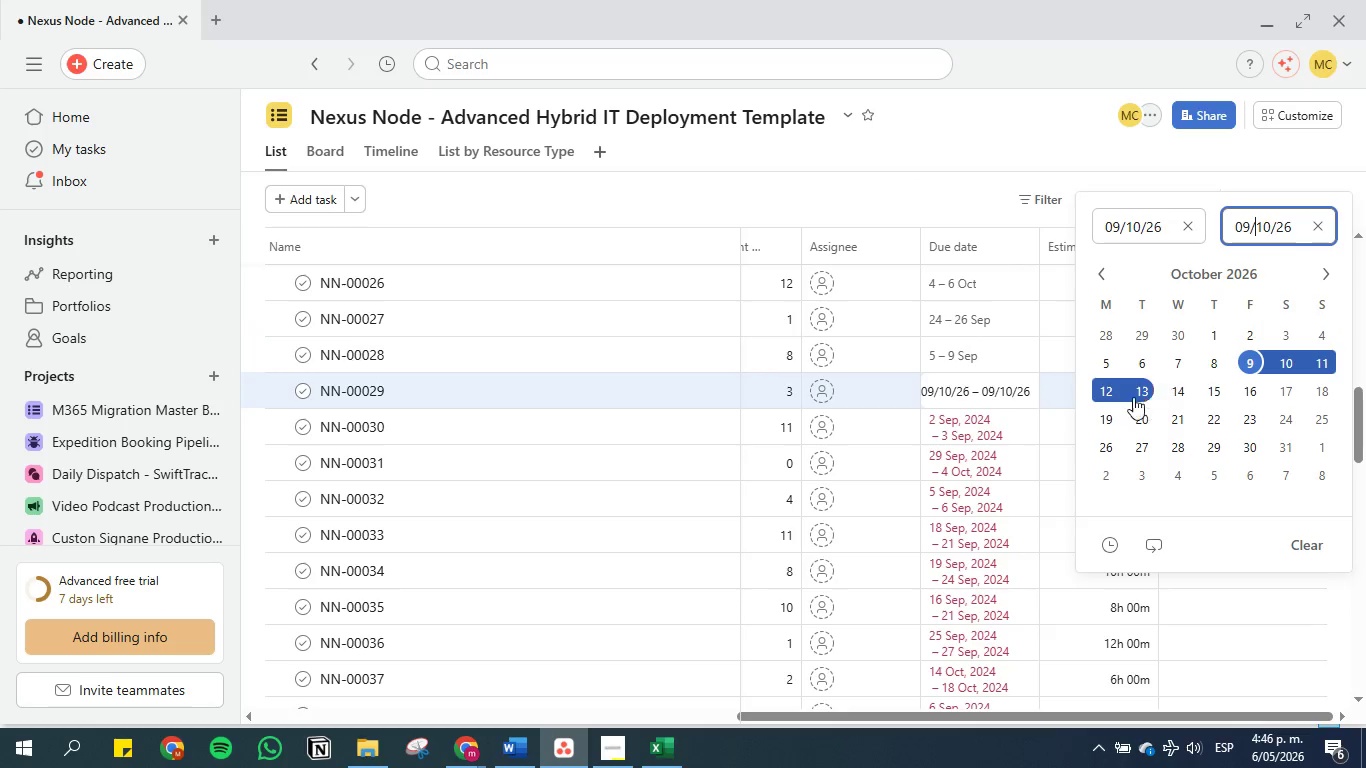 
left_click([1112, 387])
 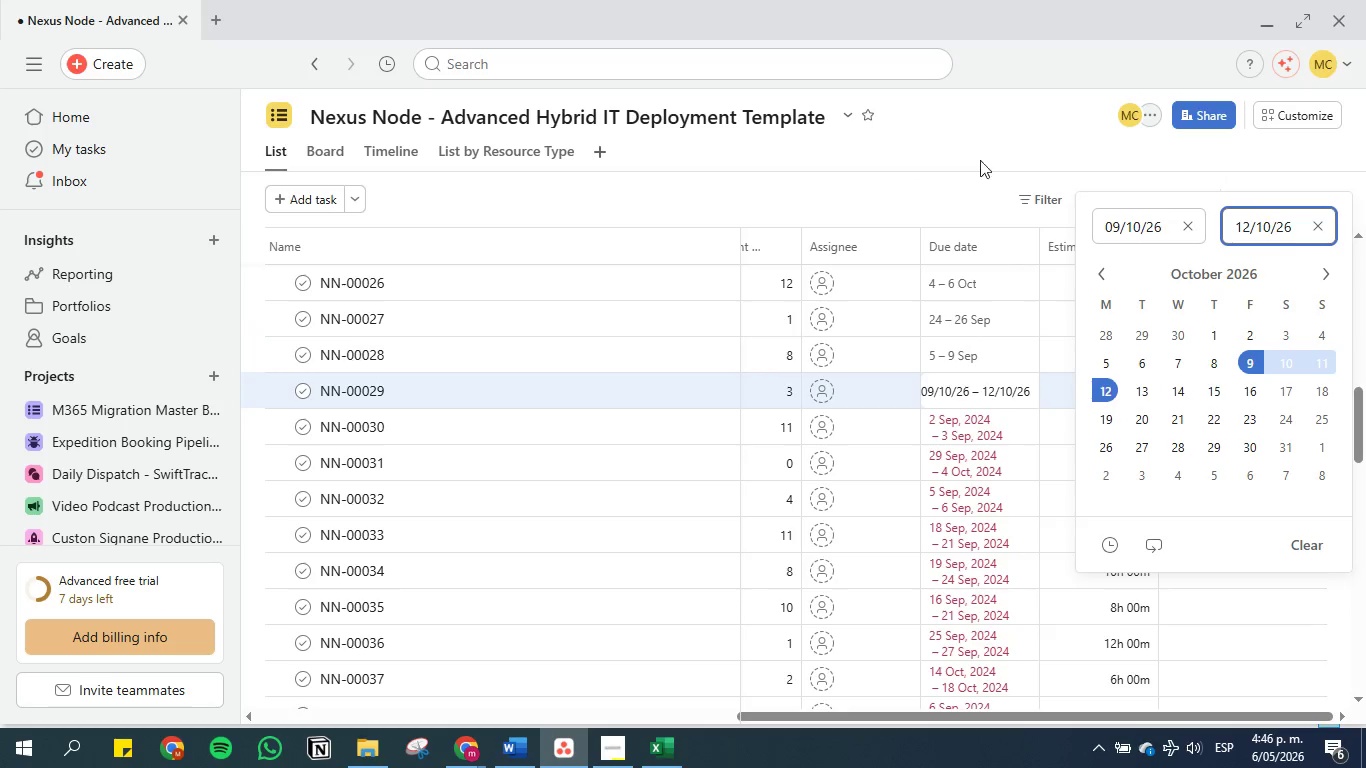 
left_click([953, 146])
 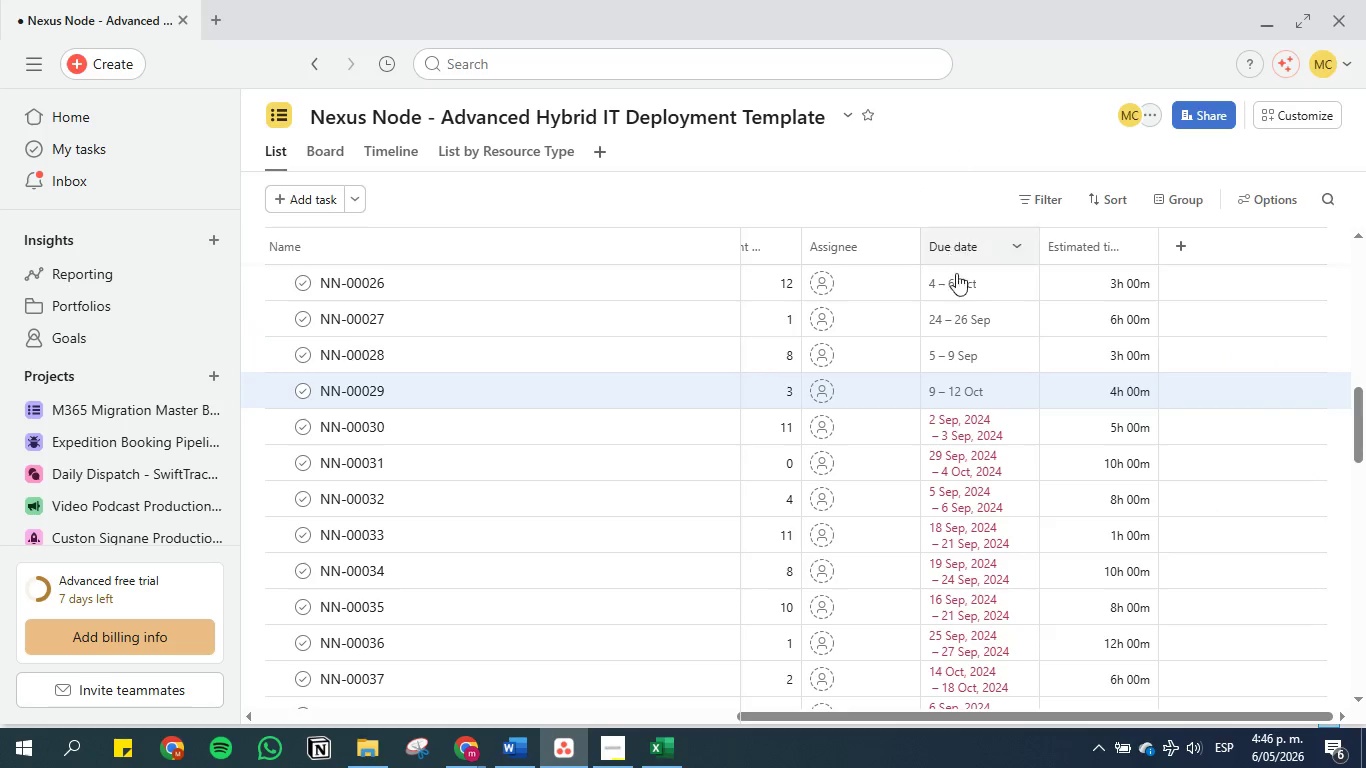 
scroll: coordinate [956, 295], scroll_direction: down, amount: 1.0
 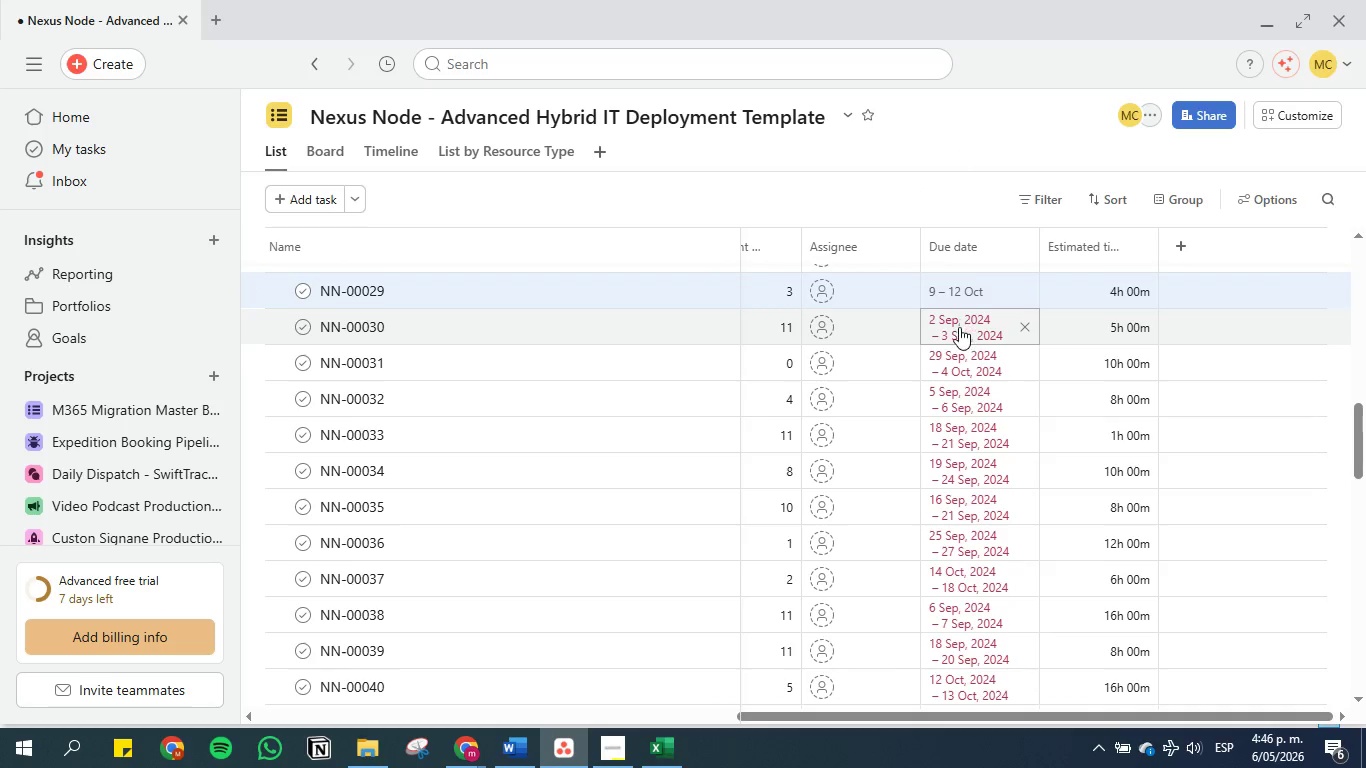 
left_click([959, 327])
 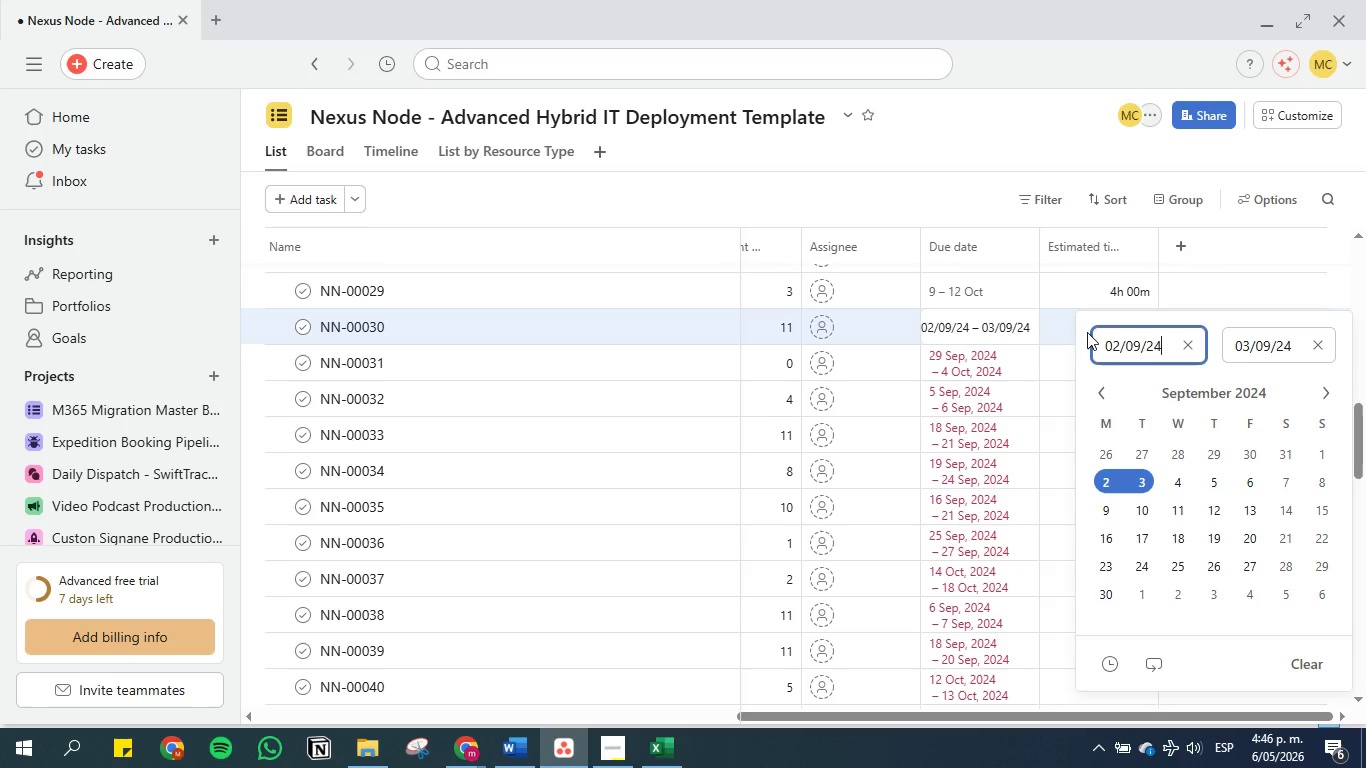 
key(Backspace)
 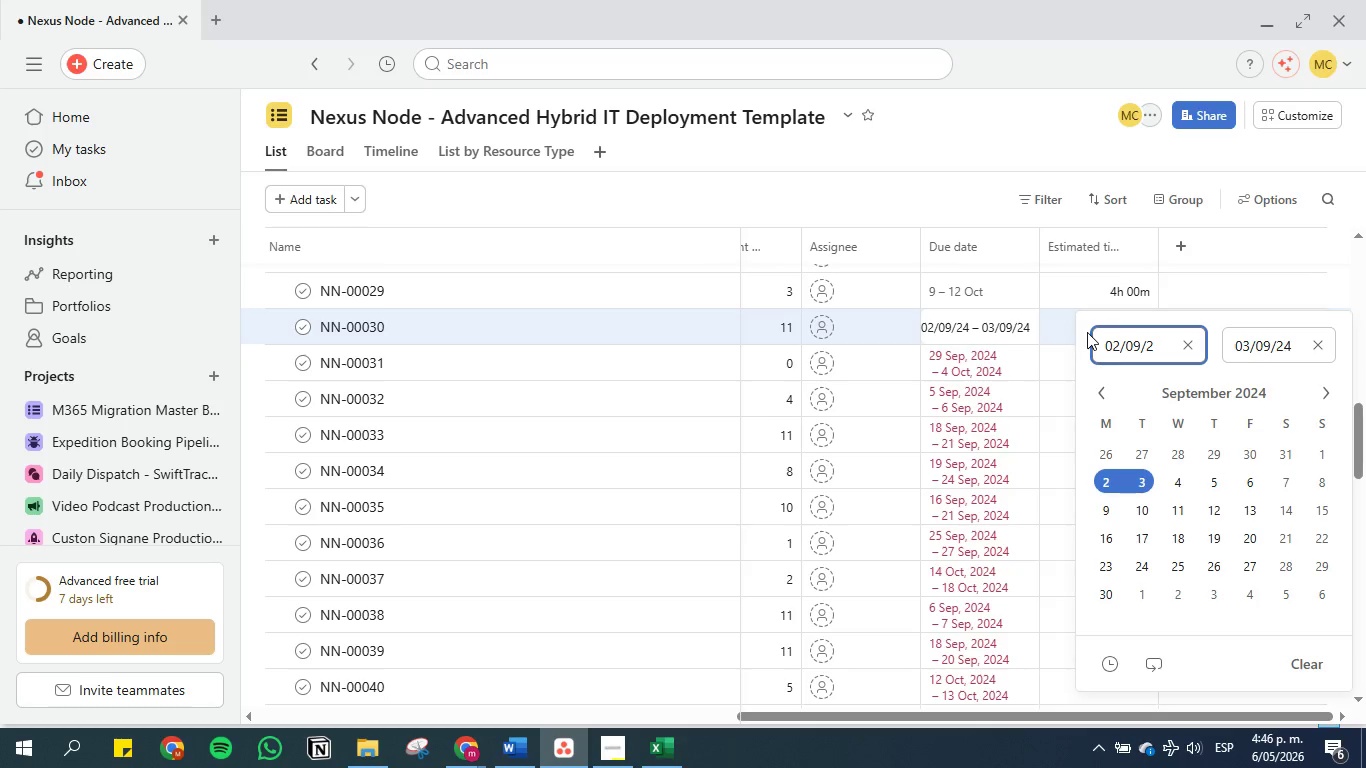 
key(6)
 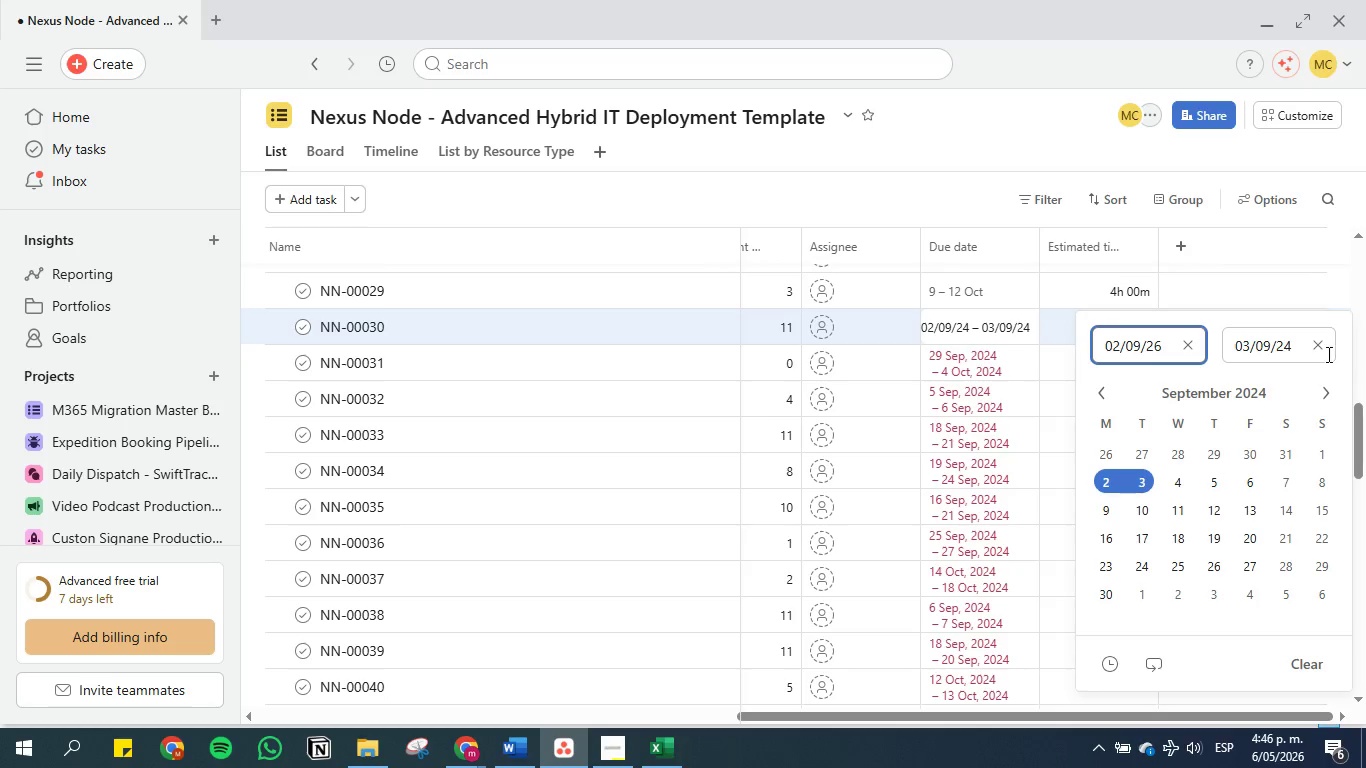 
left_click([1269, 352])
 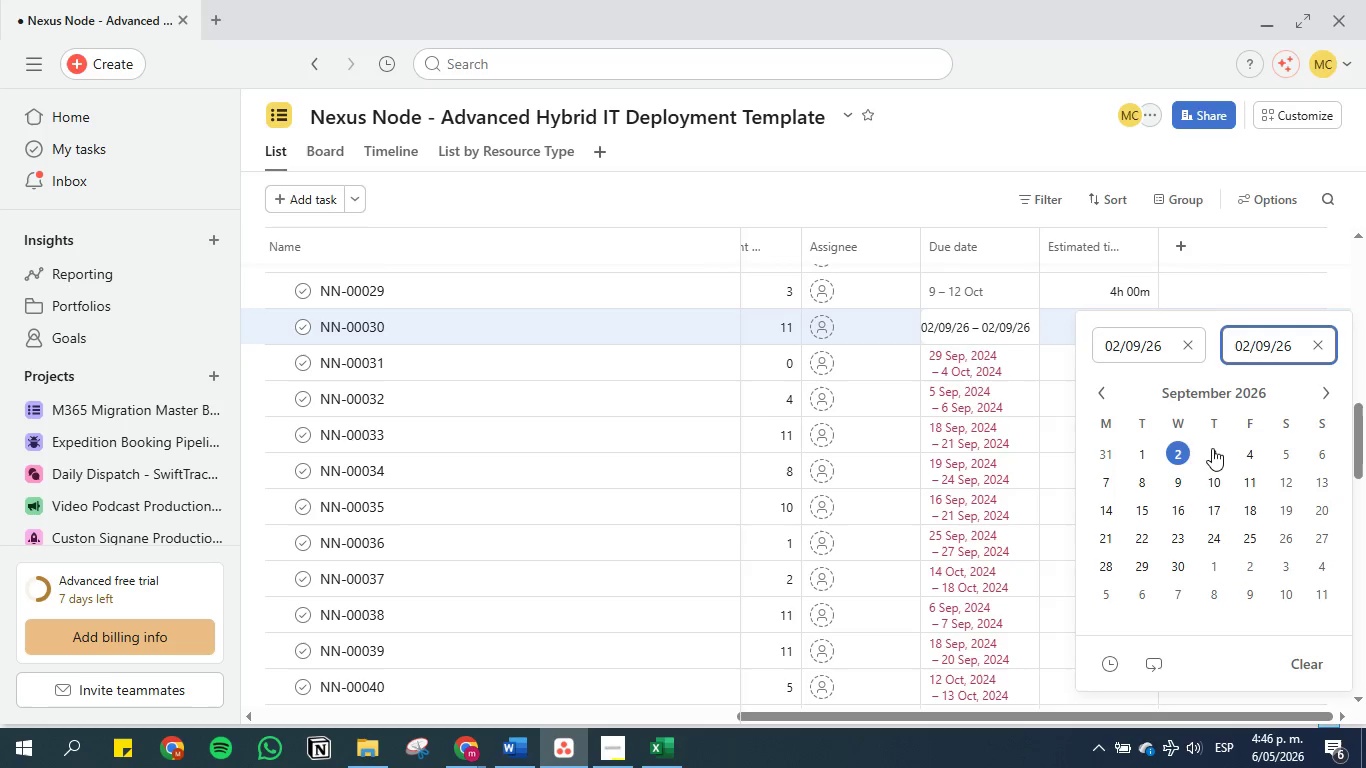 
left_click([1213, 452])
 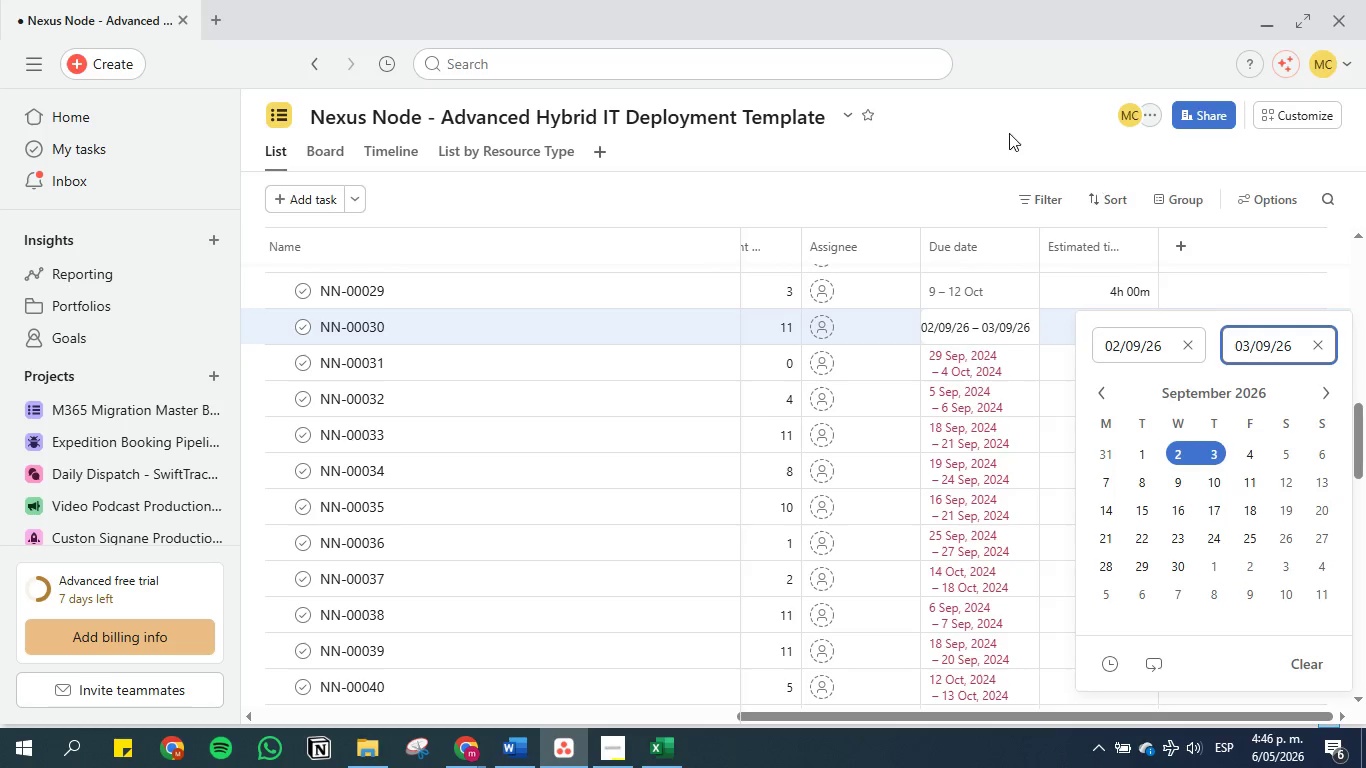 
left_click([1008, 133])
 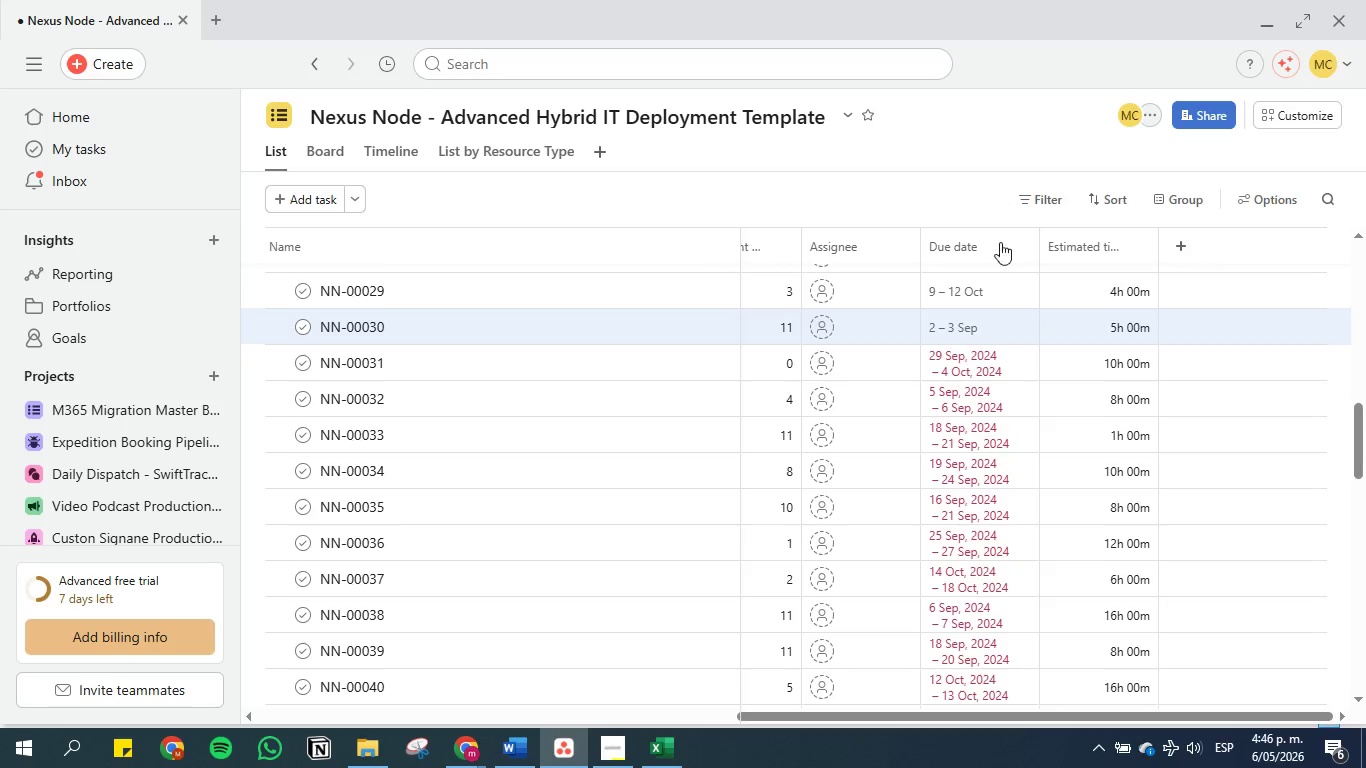 
scroll: coordinate [1000, 283], scroll_direction: down, amount: 1.0
 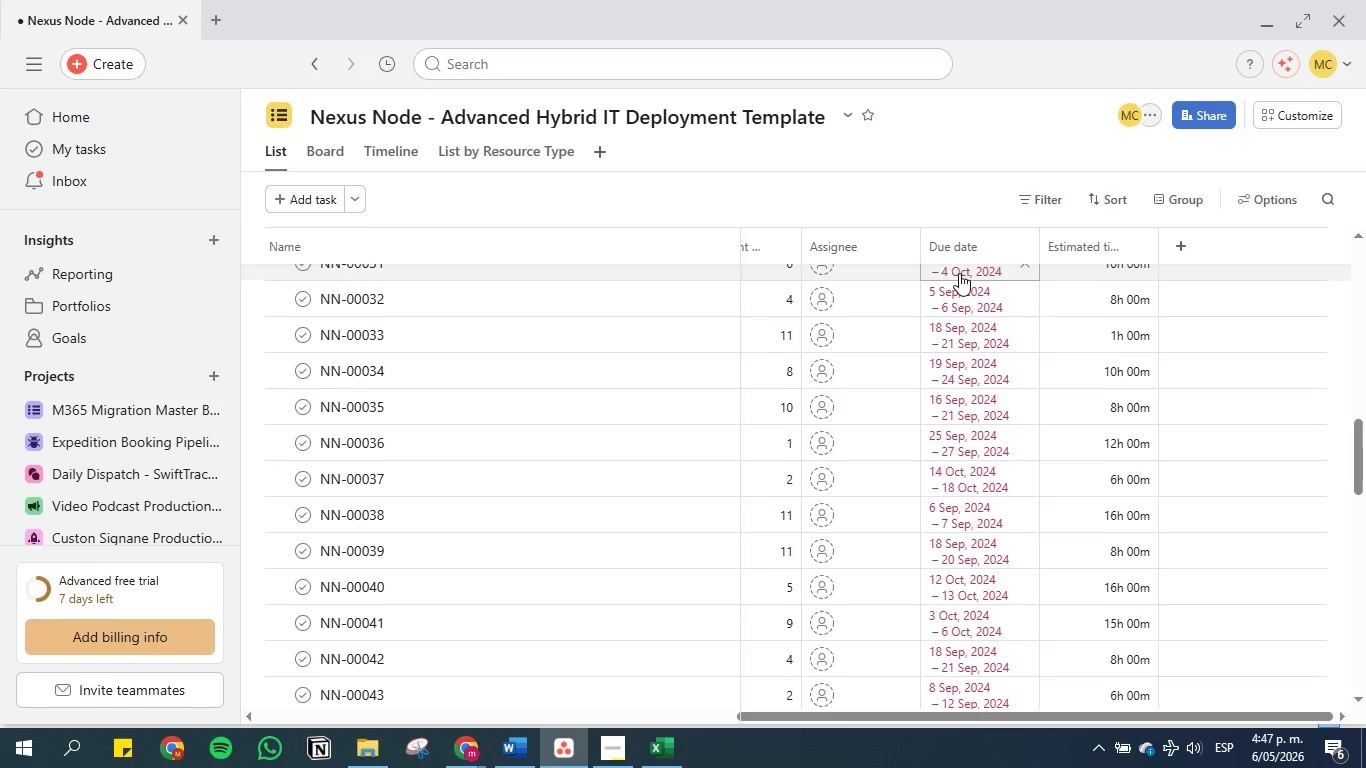 
scroll: coordinate [962, 279], scroll_direction: up, amount: 1.0
 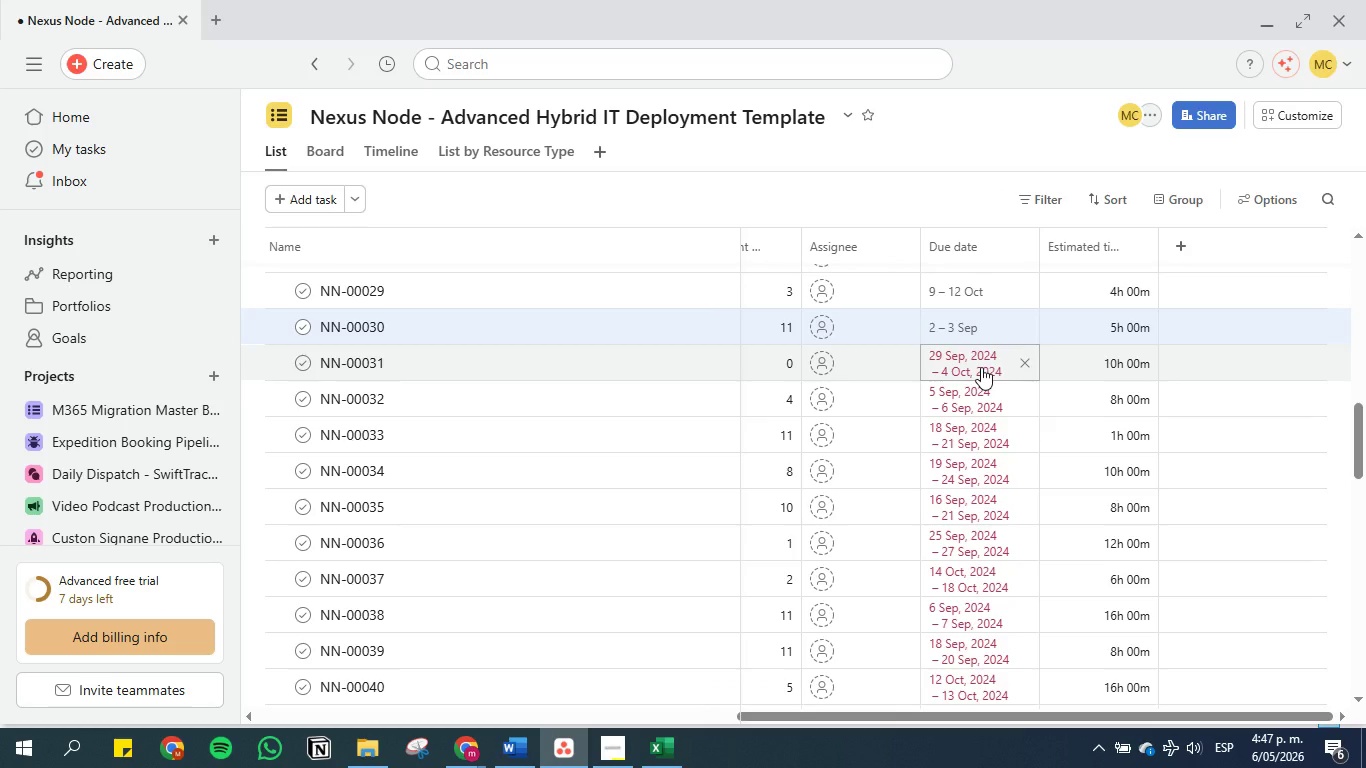 
left_click([981, 367])
 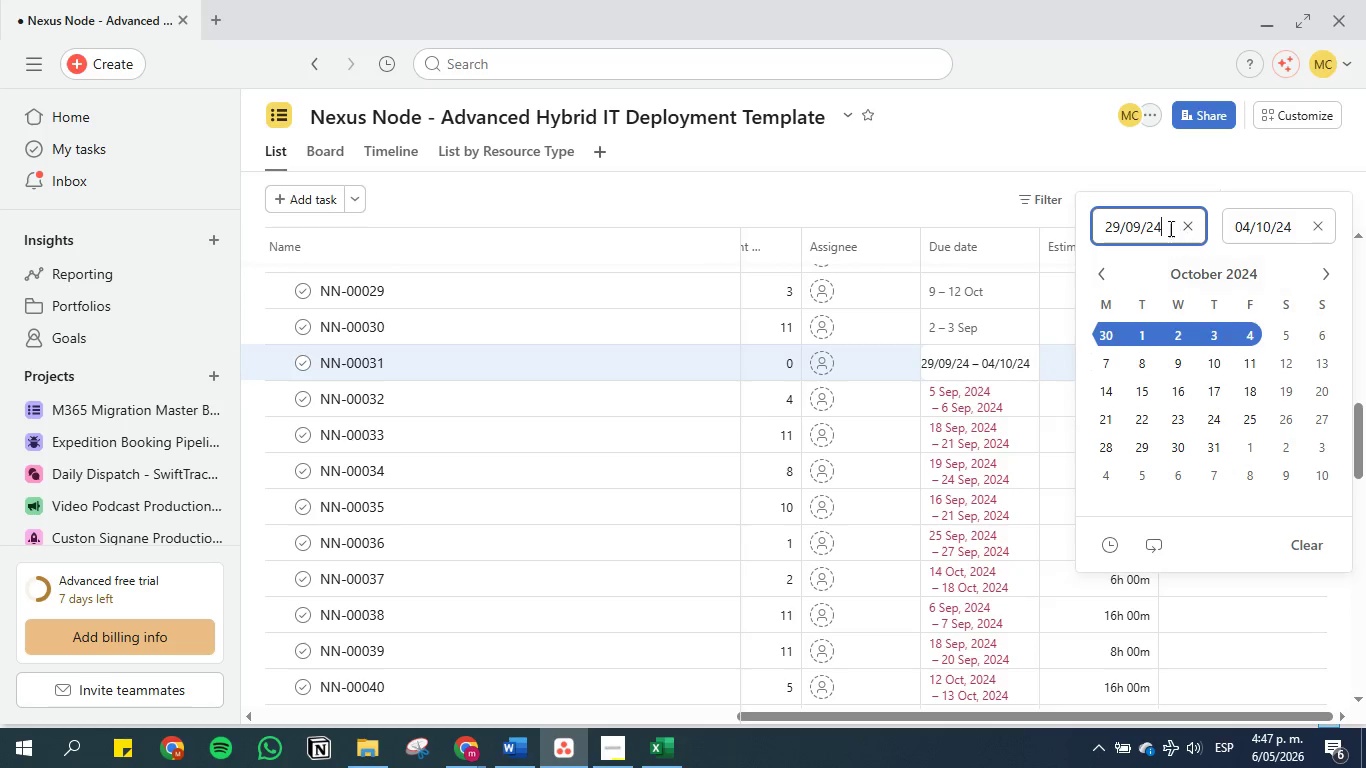 
wait(5.08)
 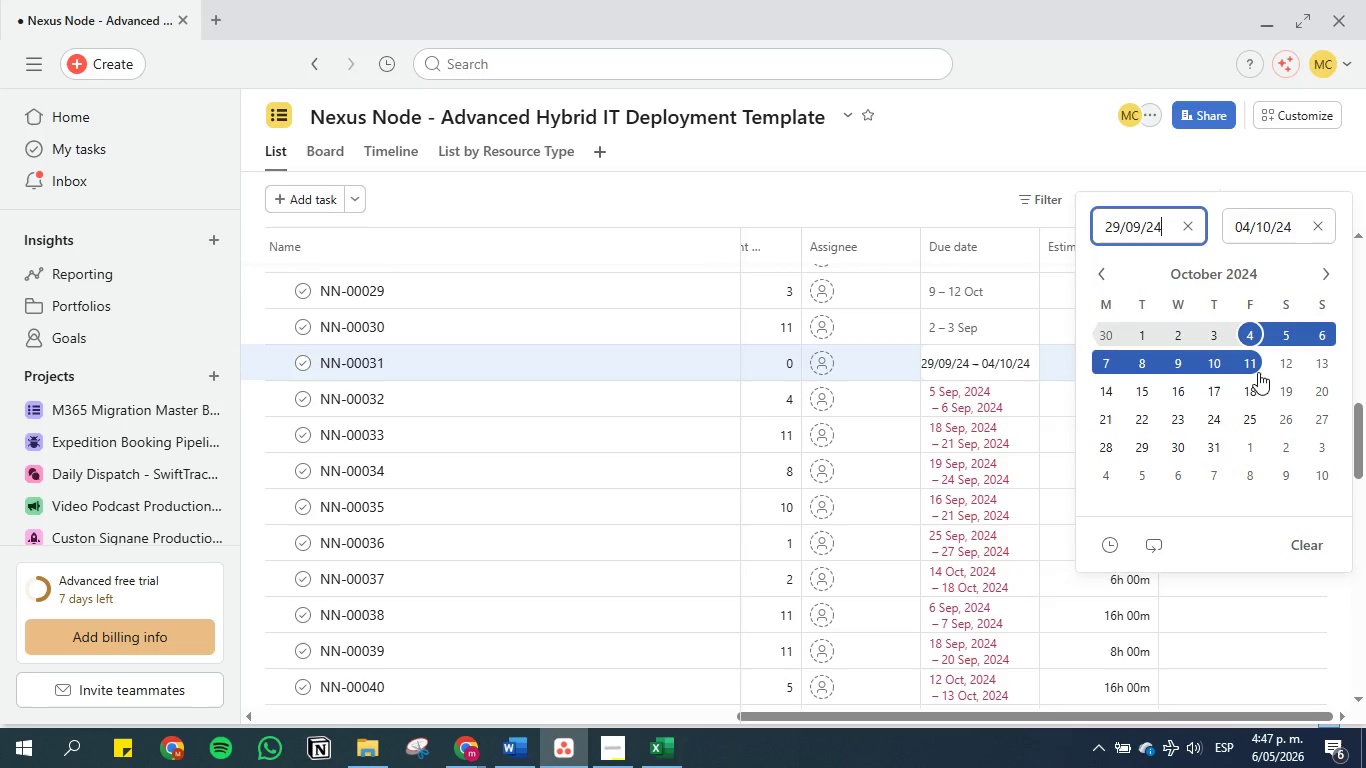 
key(Backspace)
 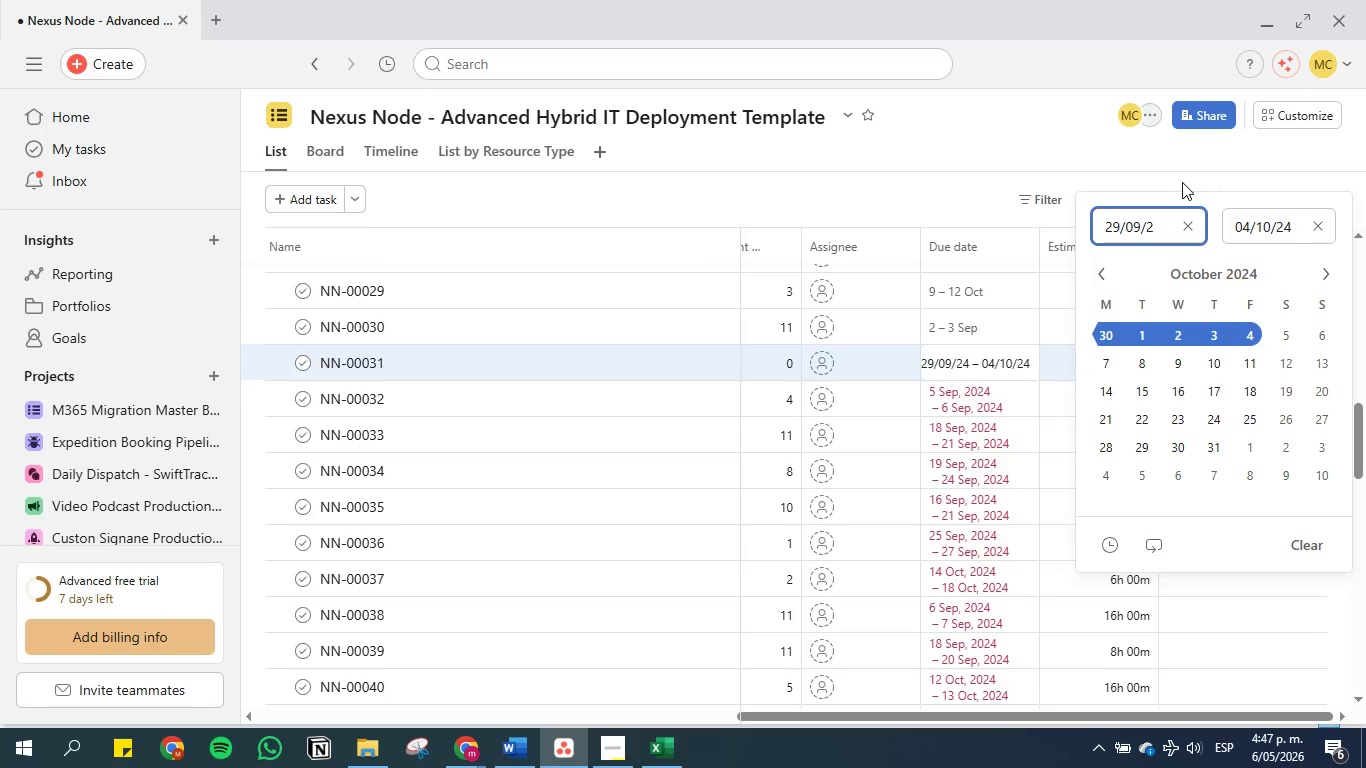 
key(6)
 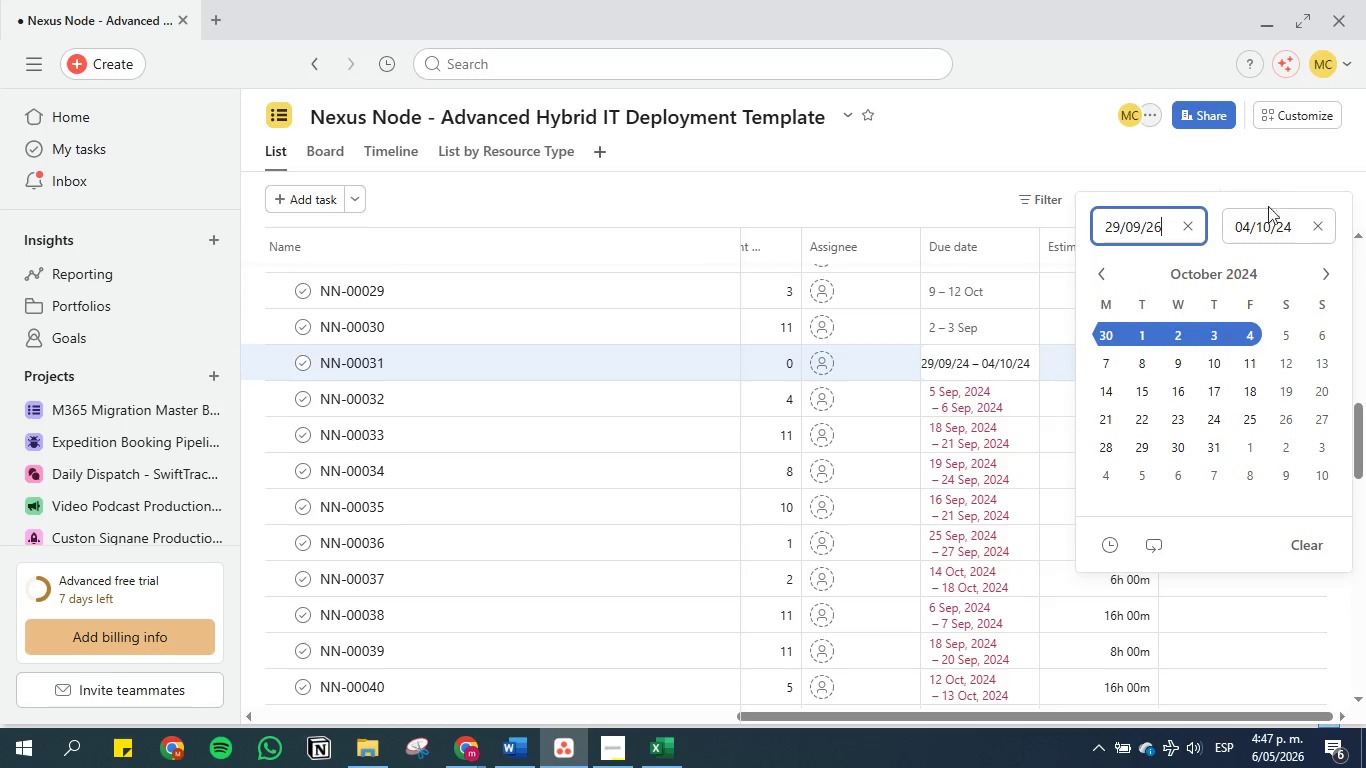 
left_click([1267, 216])
 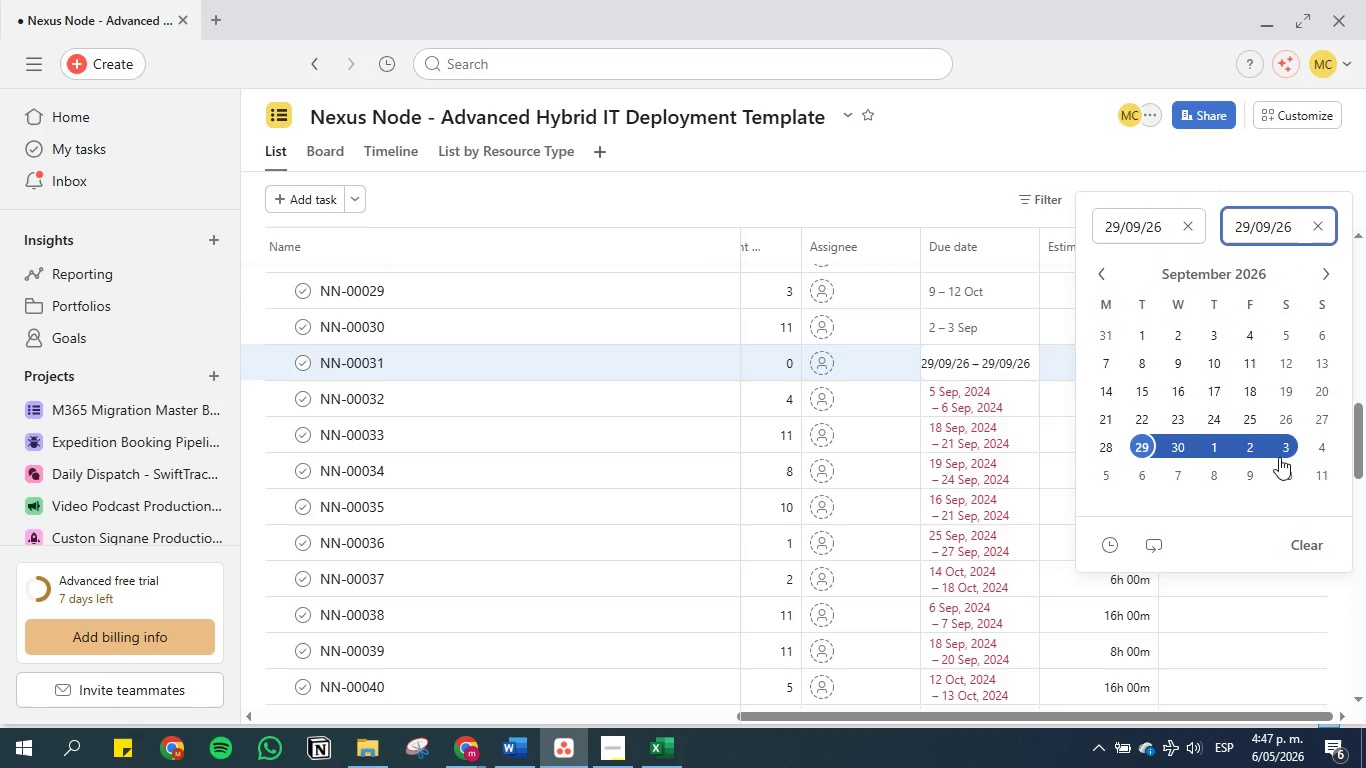 
left_click([1326, 446])
 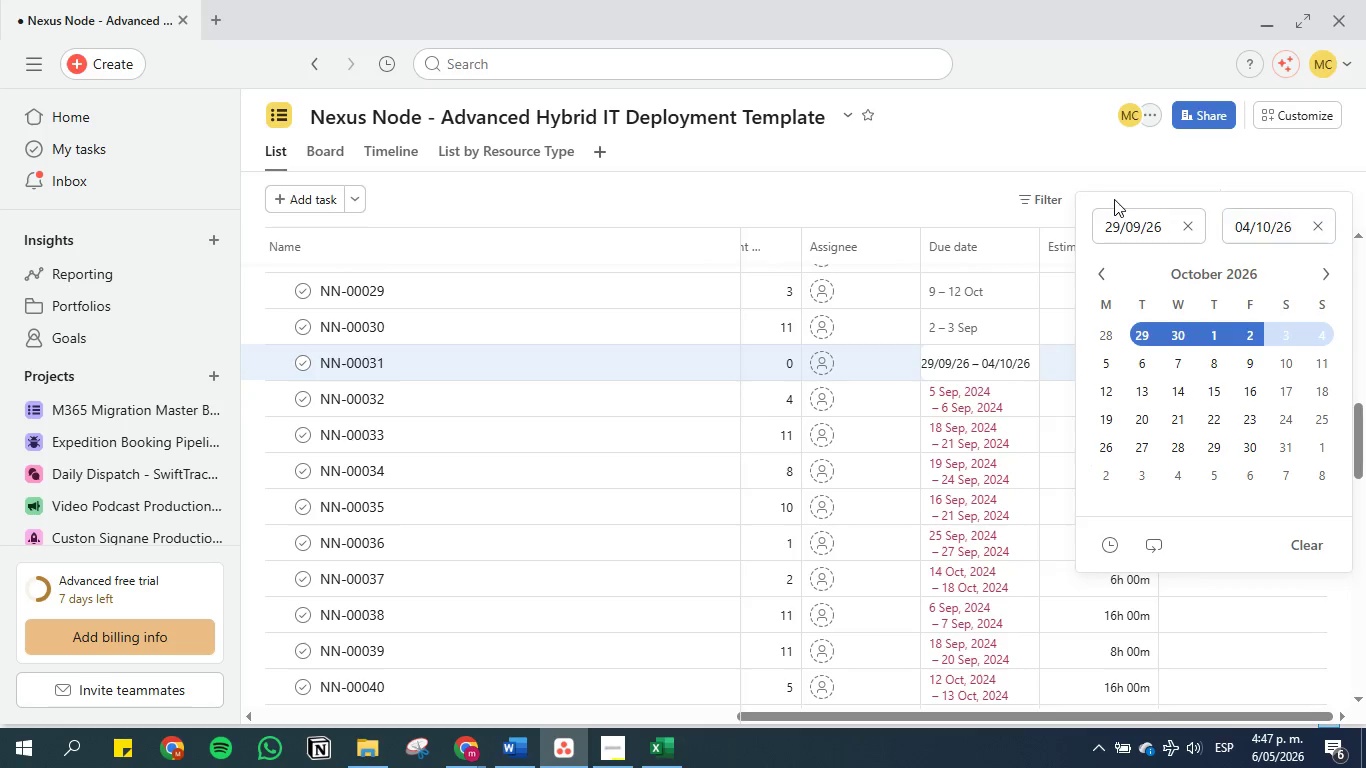 
double_click([938, 189])
 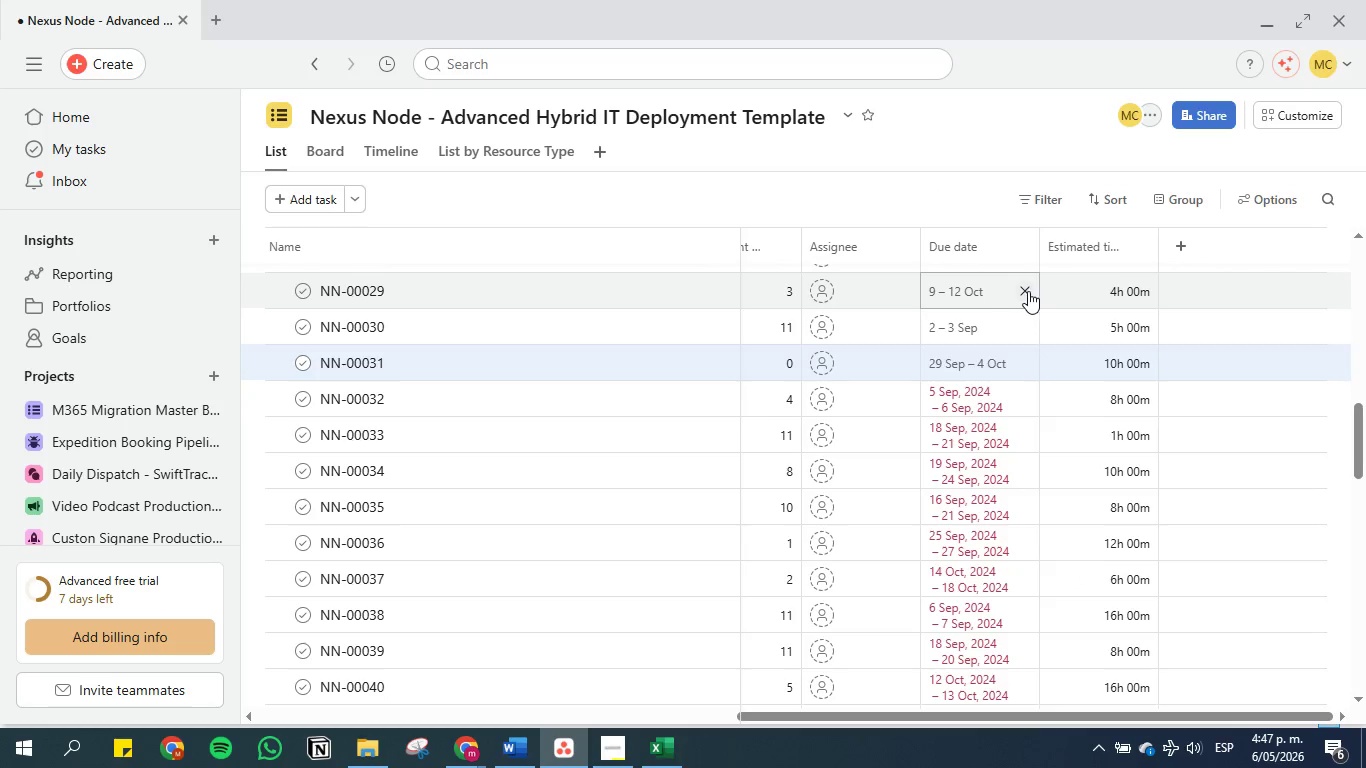 
scroll: coordinate [1028, 291], scroll_direction: down, amount: 1.0
 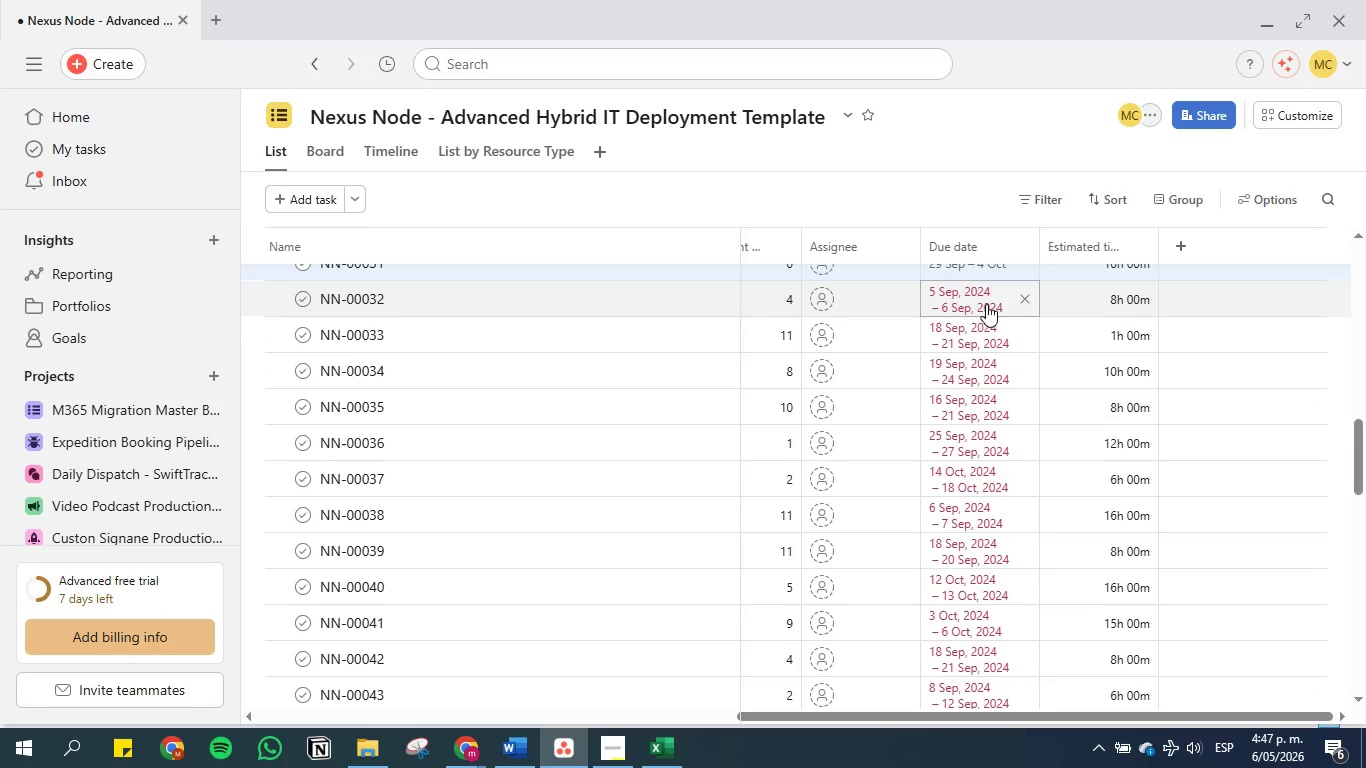 
left_click([983, 303])
 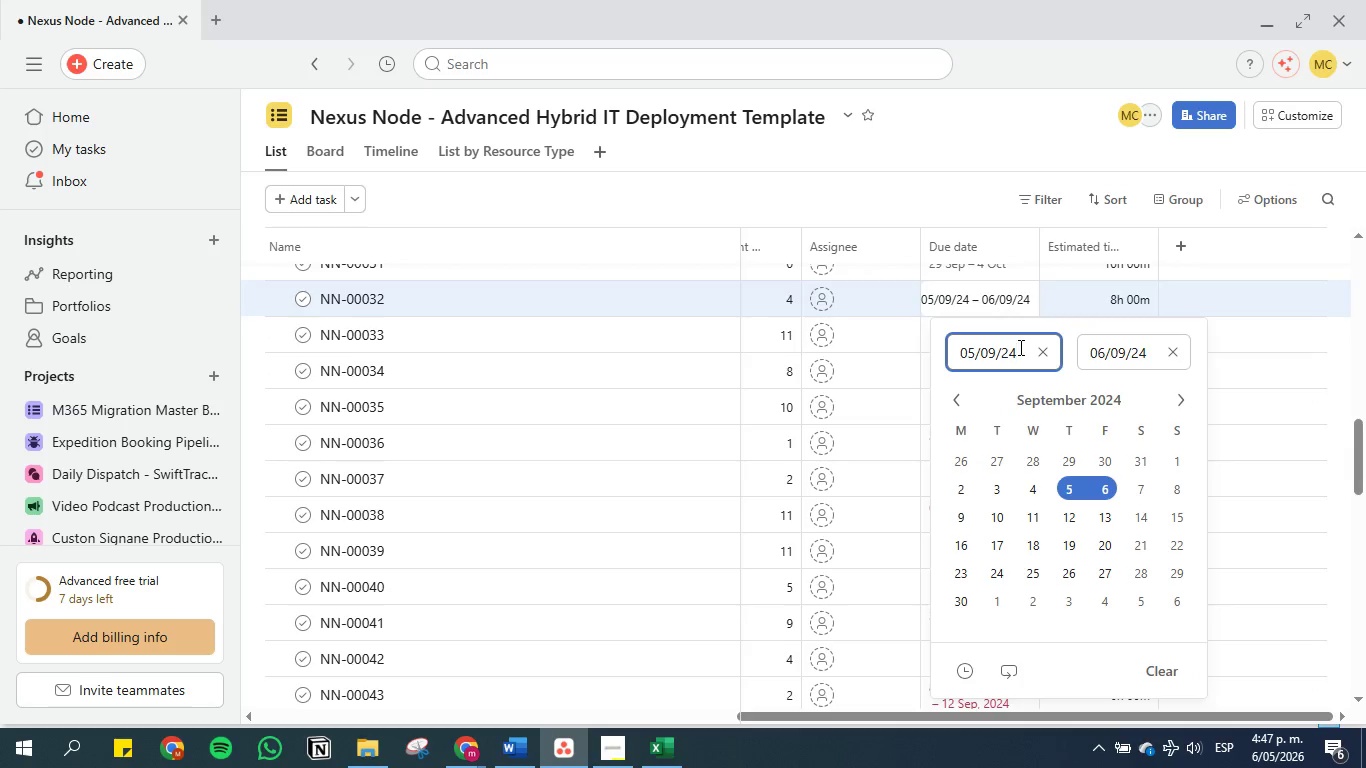 
key(Backspace)
 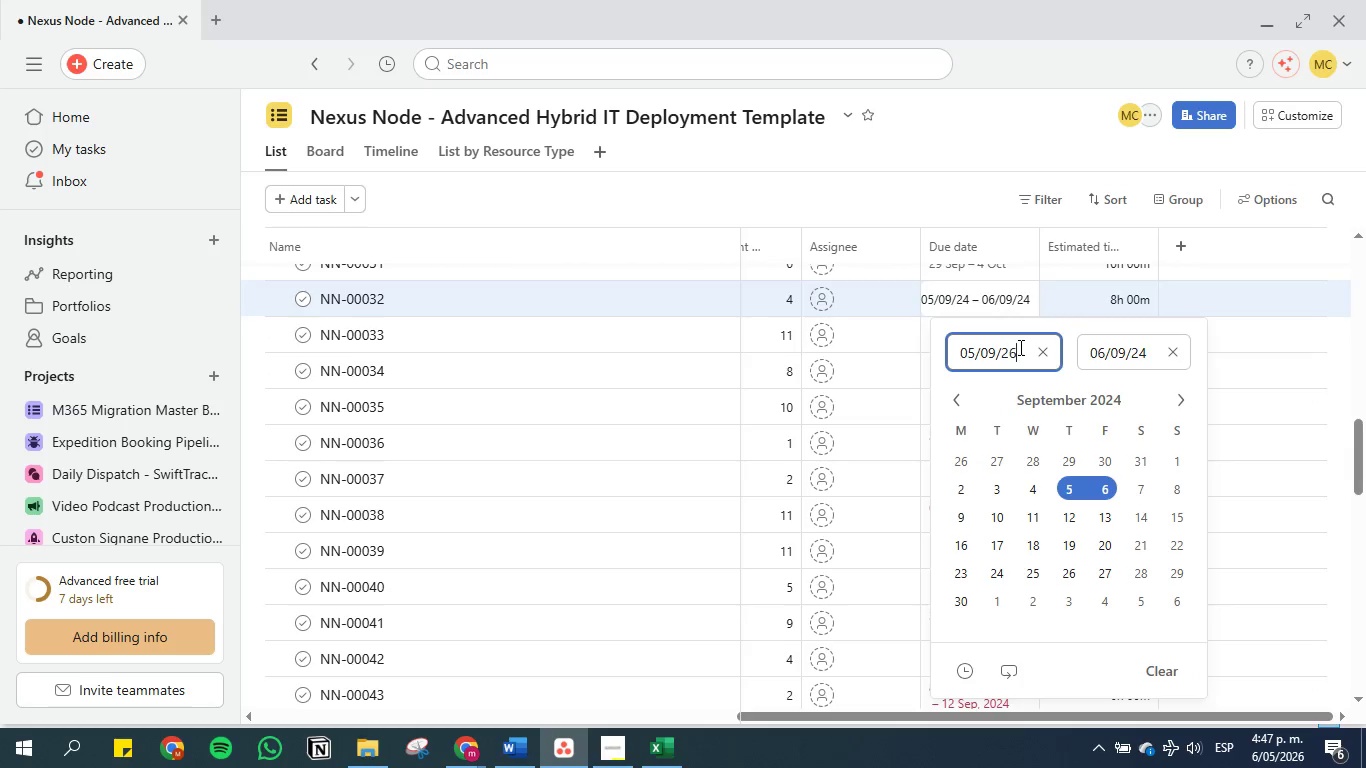 
key(6)
 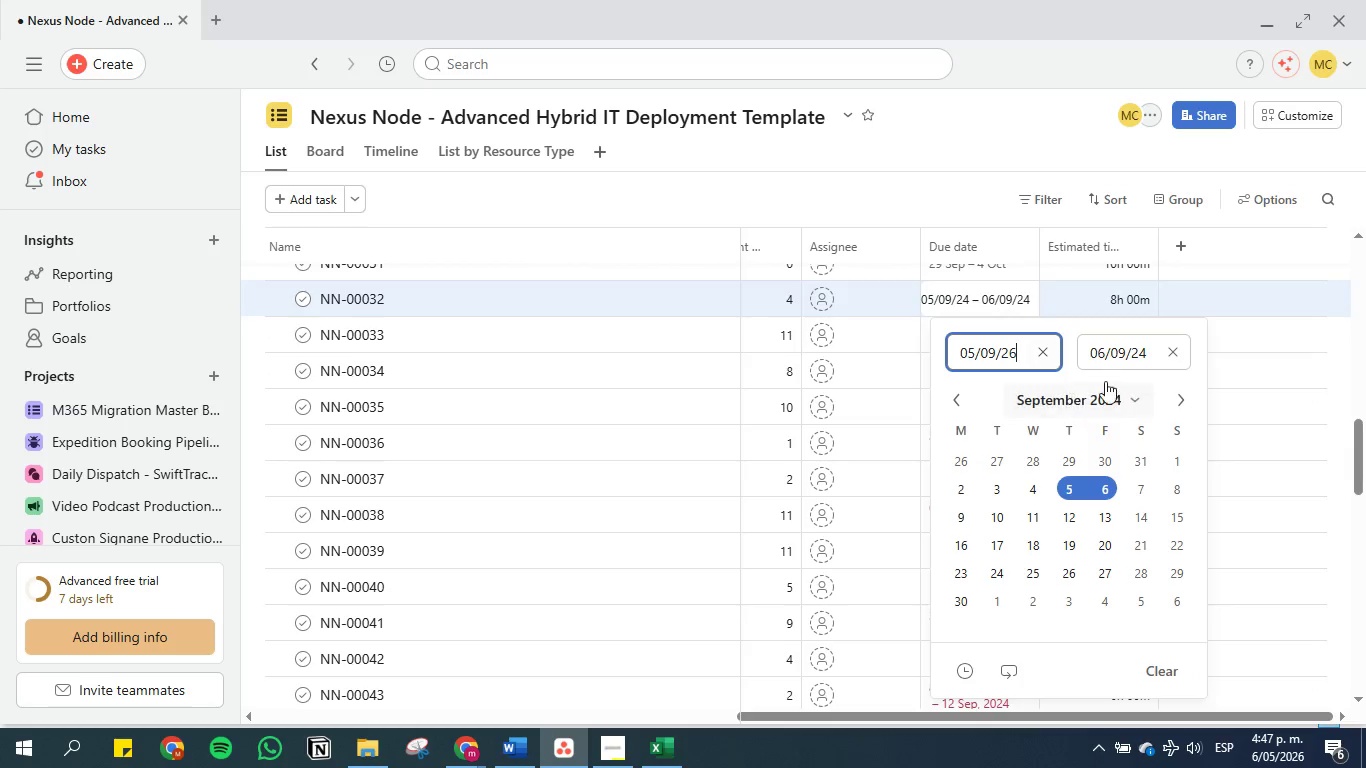 
left_click([1105, 354])
 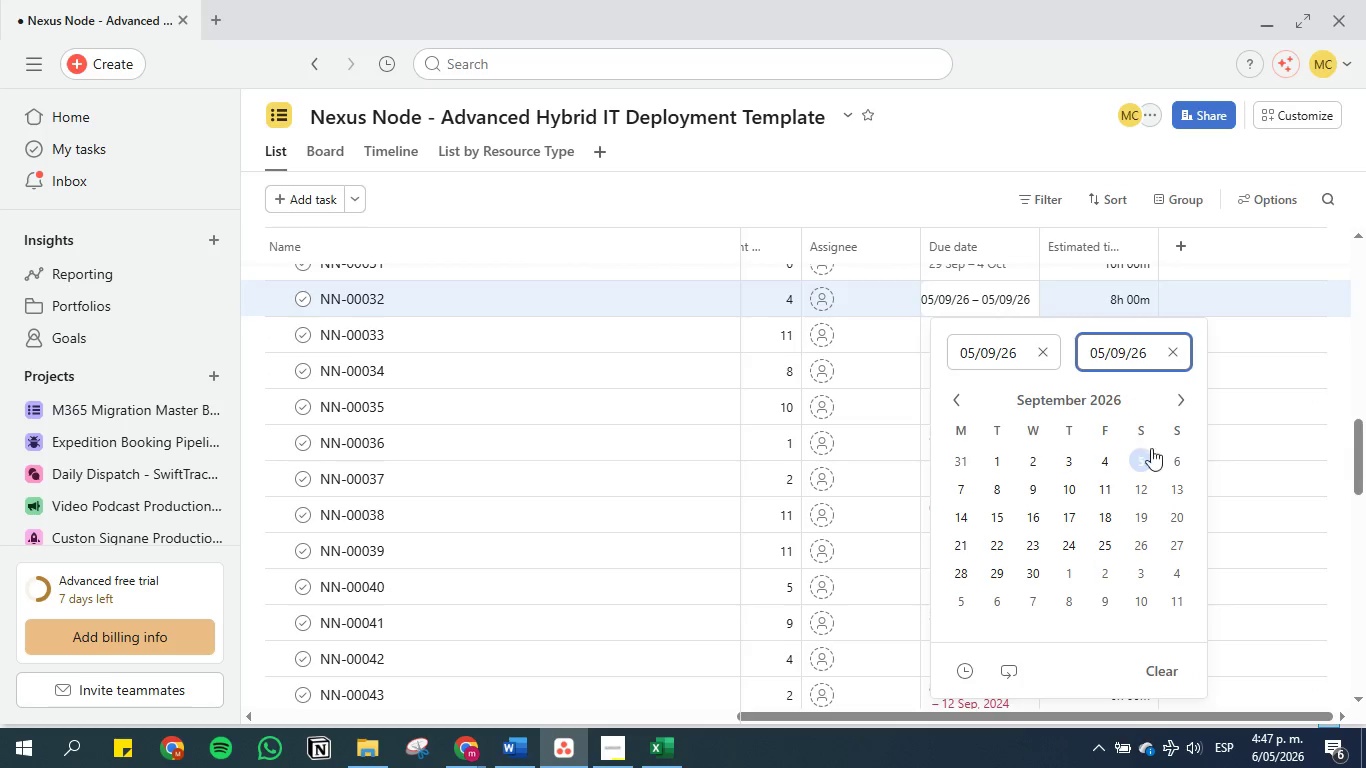 
left_click([1178, 463])
 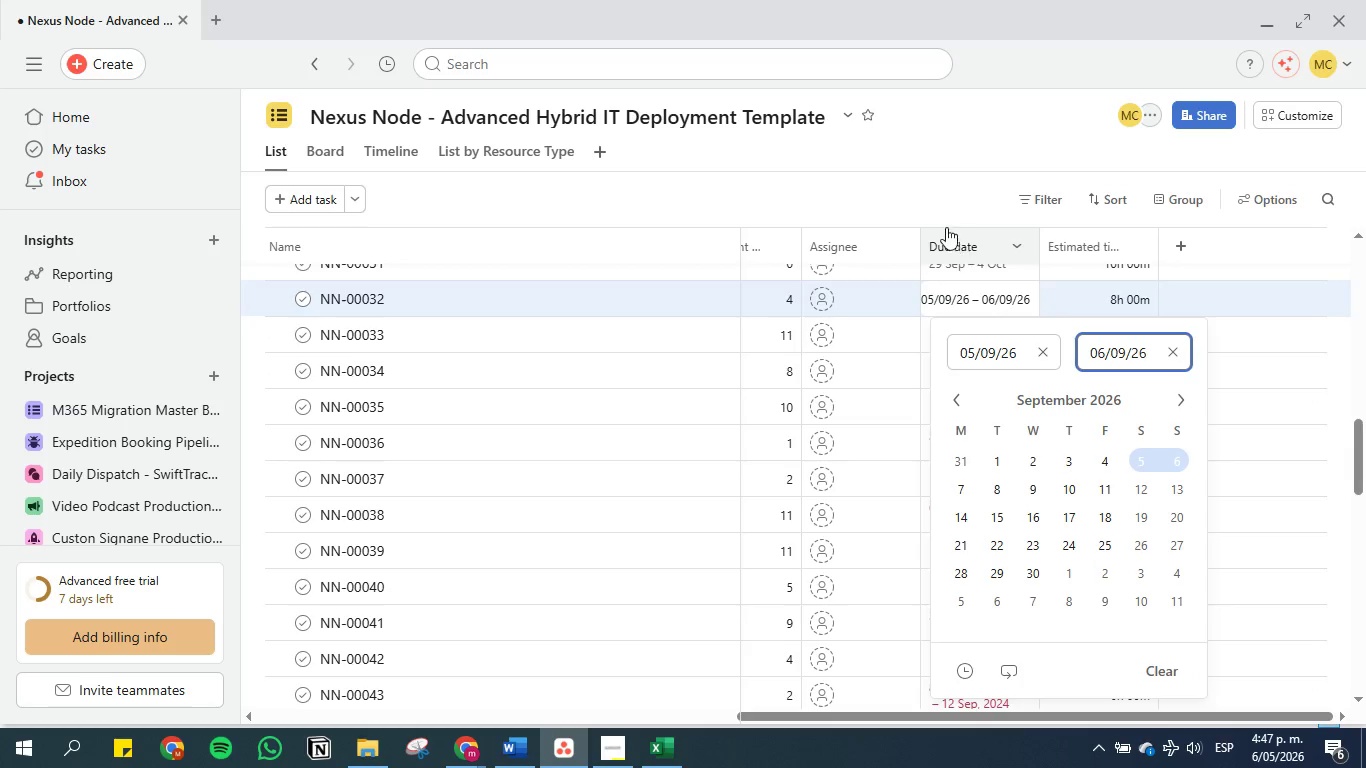 
left_click([921, 201])
 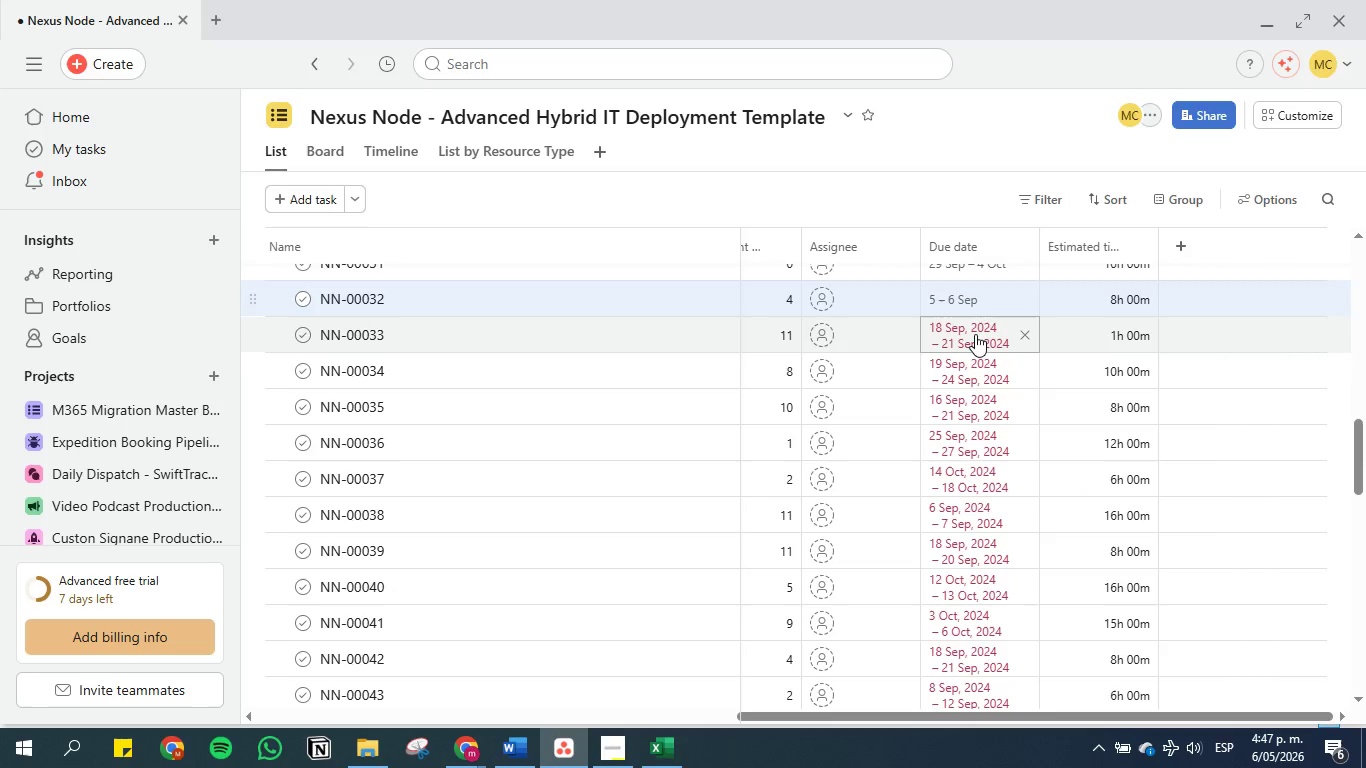 
left_click([975, 334])
 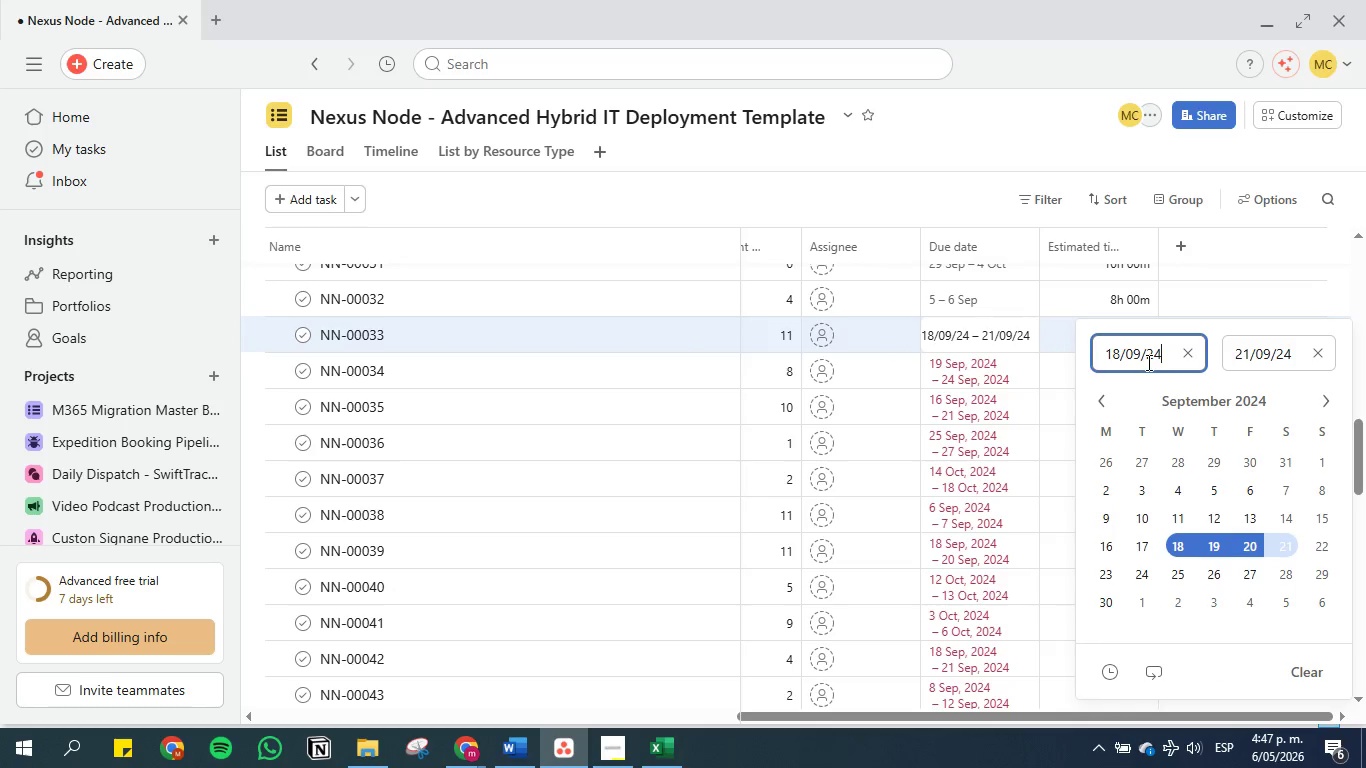 
key(Backspace)
 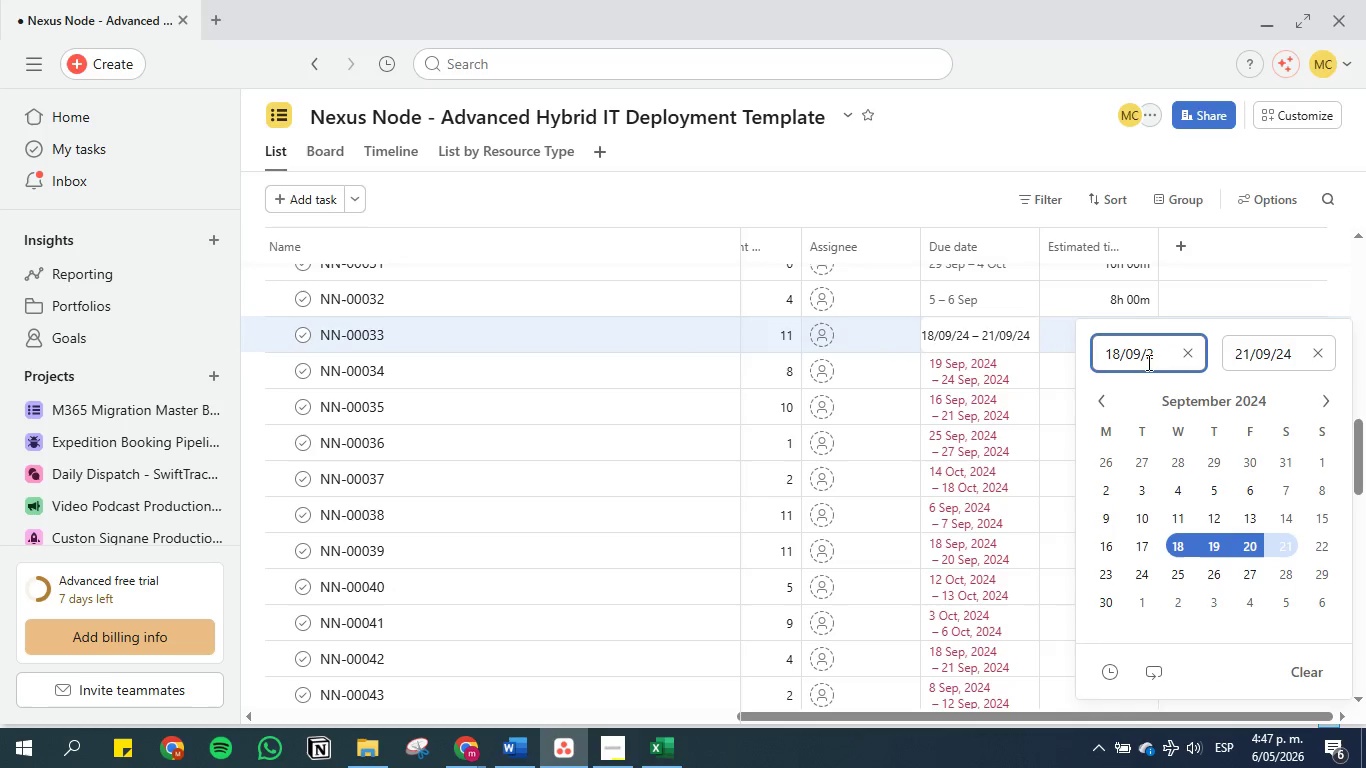 
key(6)
 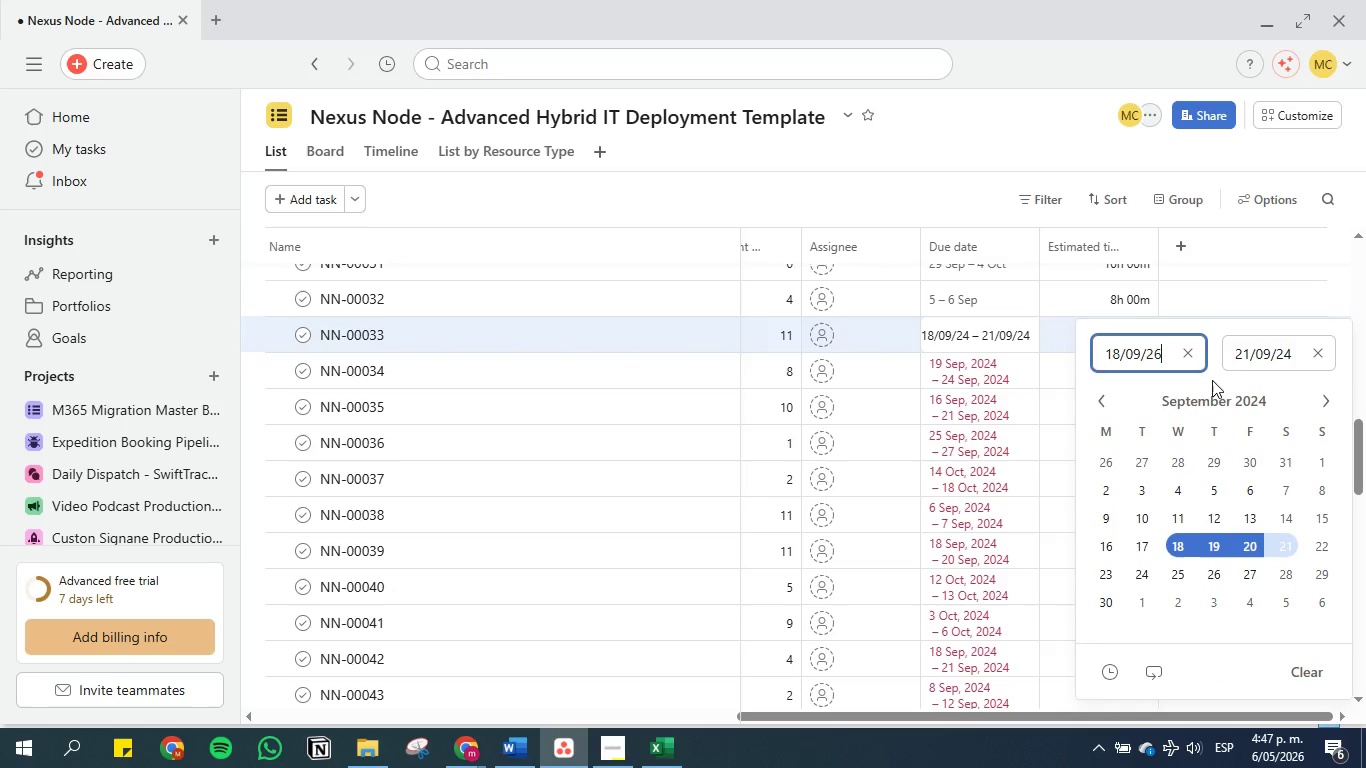 
left_click([1251, 356])
 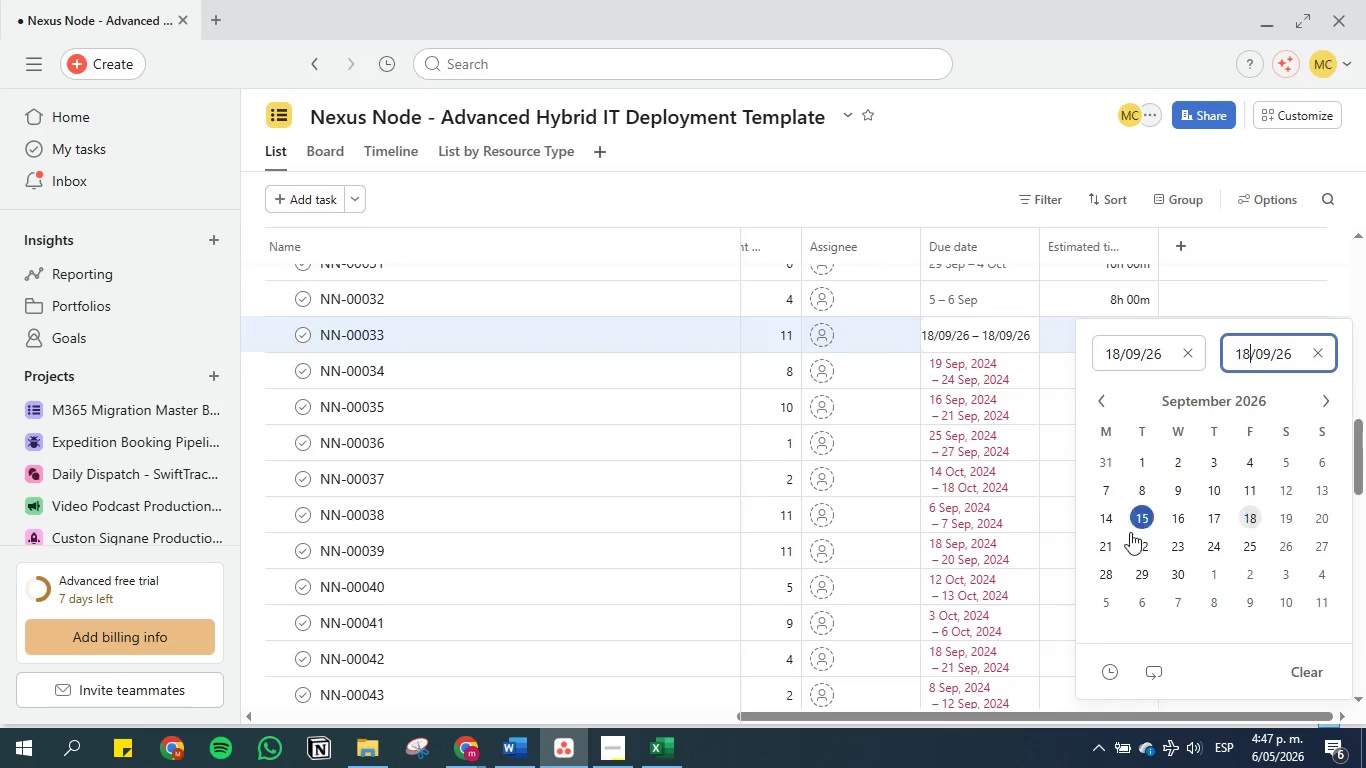 
left_click([1111, 541])
 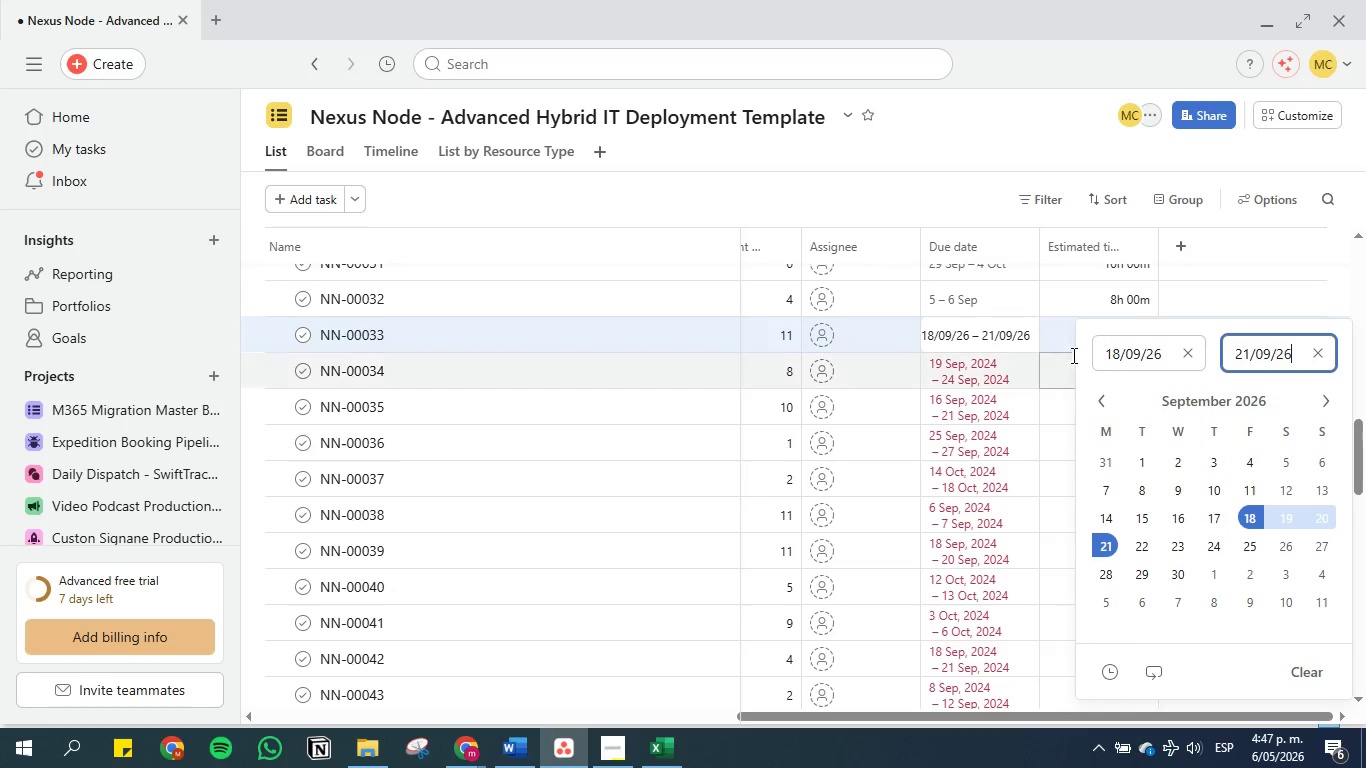 
left_click([1086, 342])
 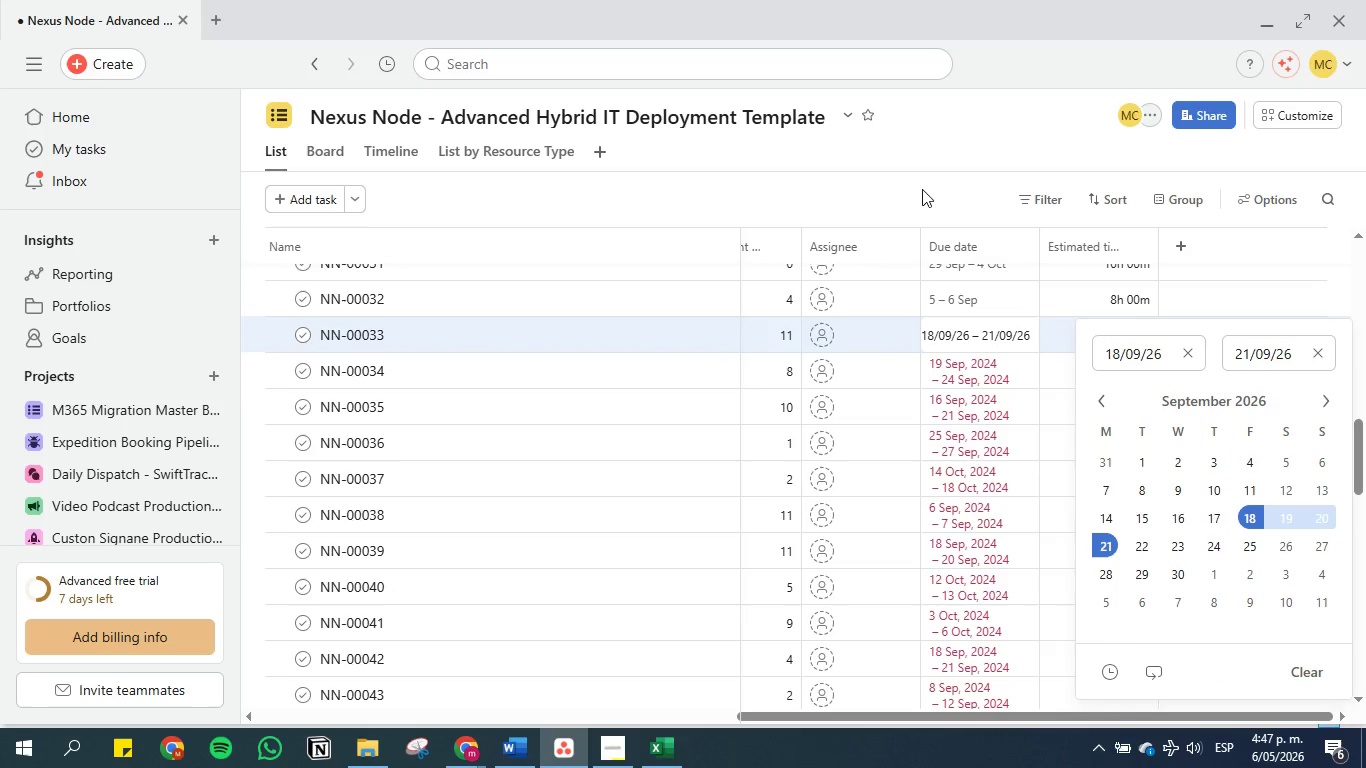 
left_click([921, 182])
 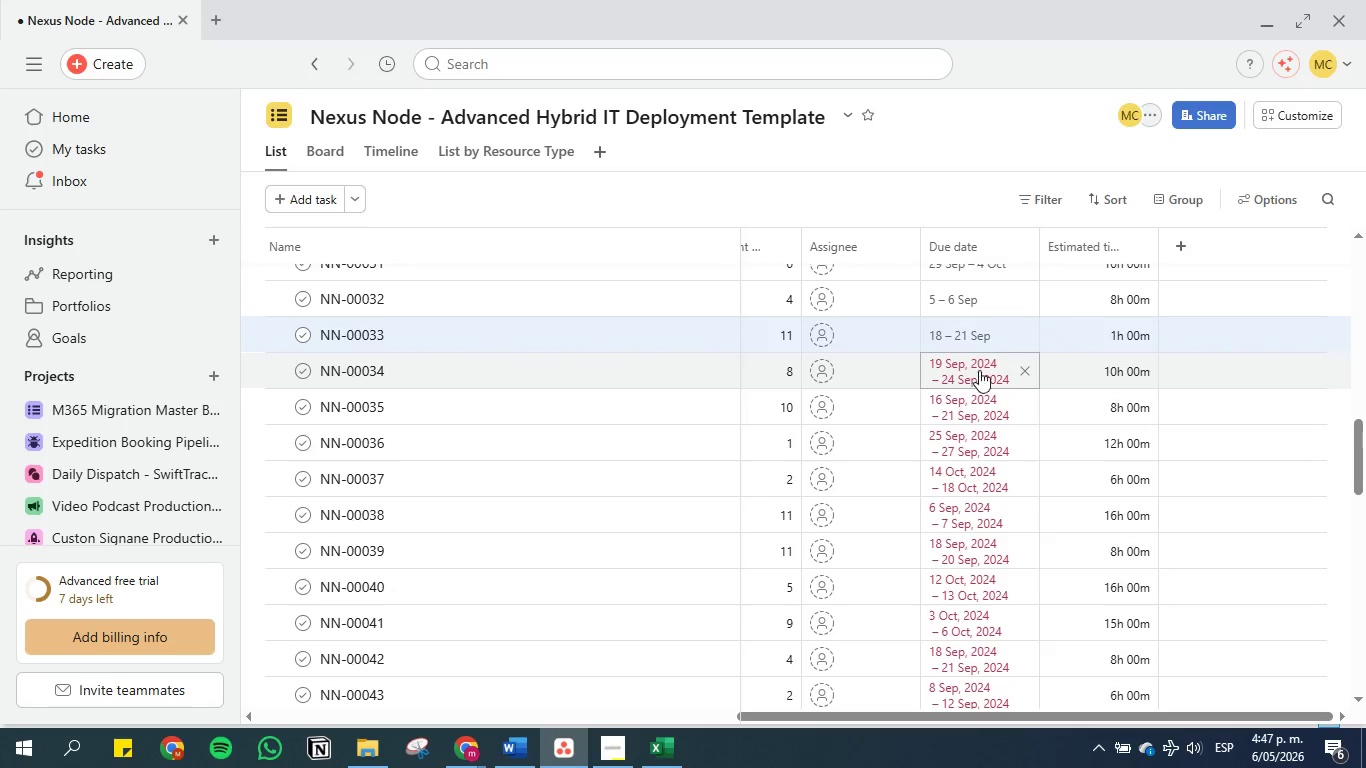 
left_click([992, 370])
 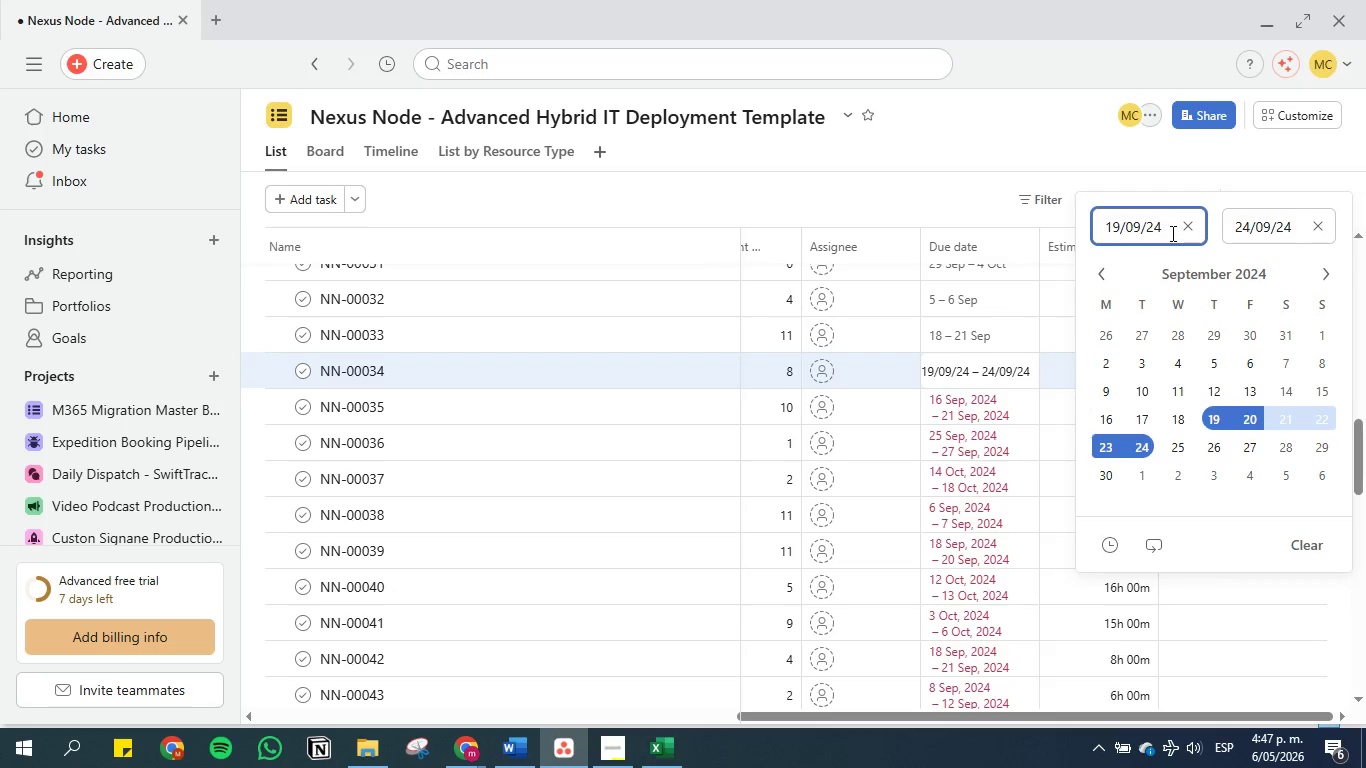 
key(Backspace)
 